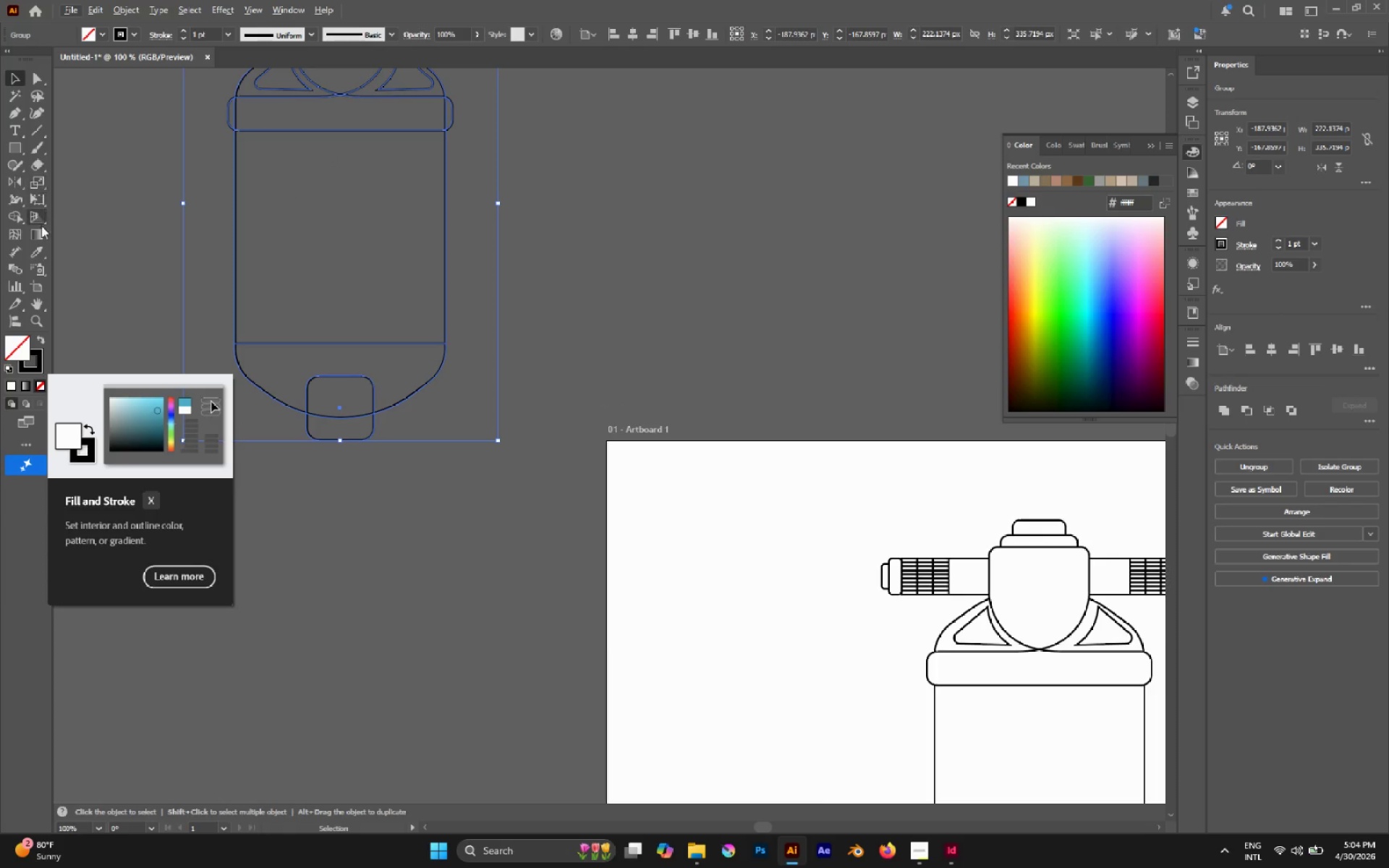 
left_click([123, 9])
 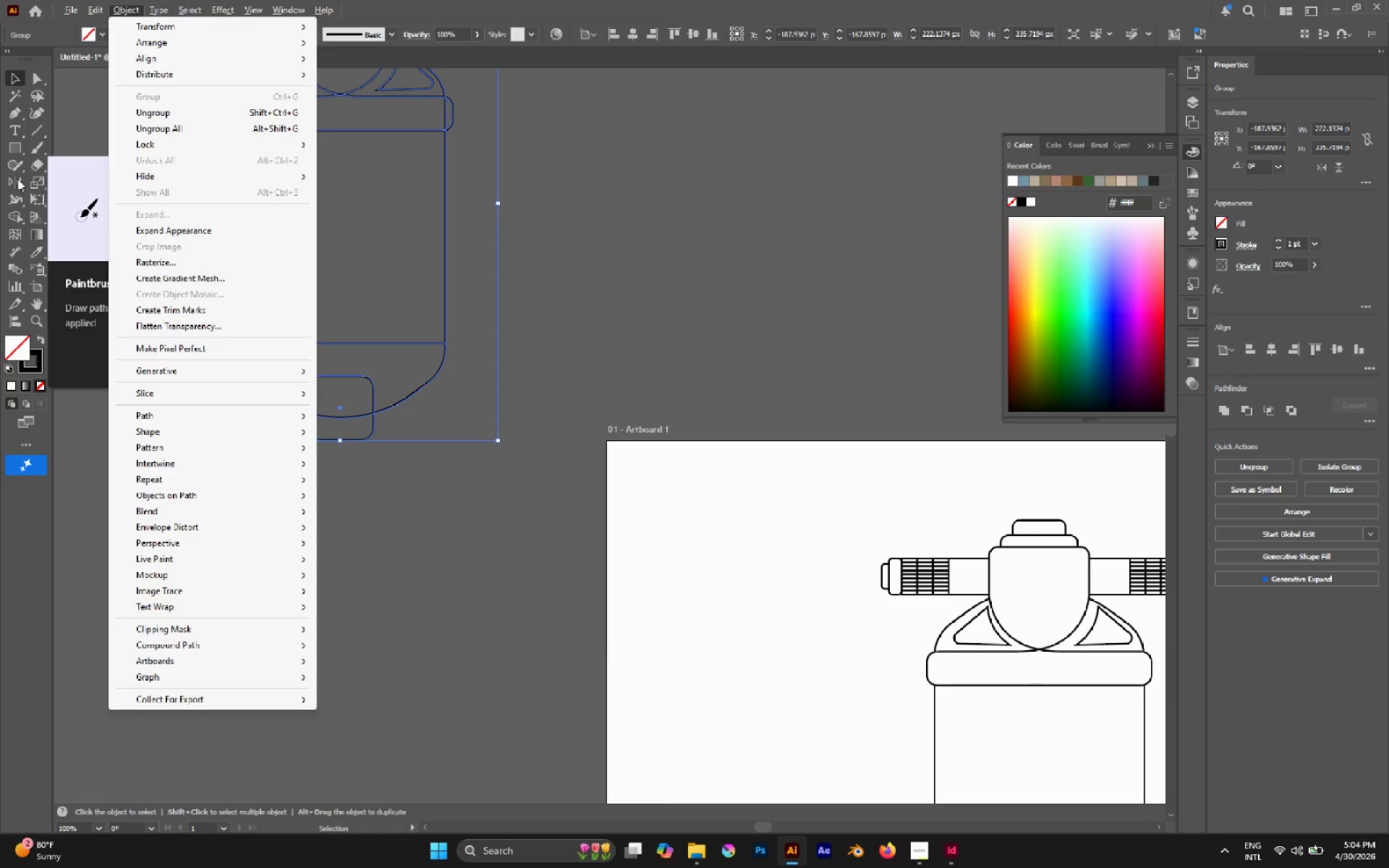 
left_click([17, 180])
 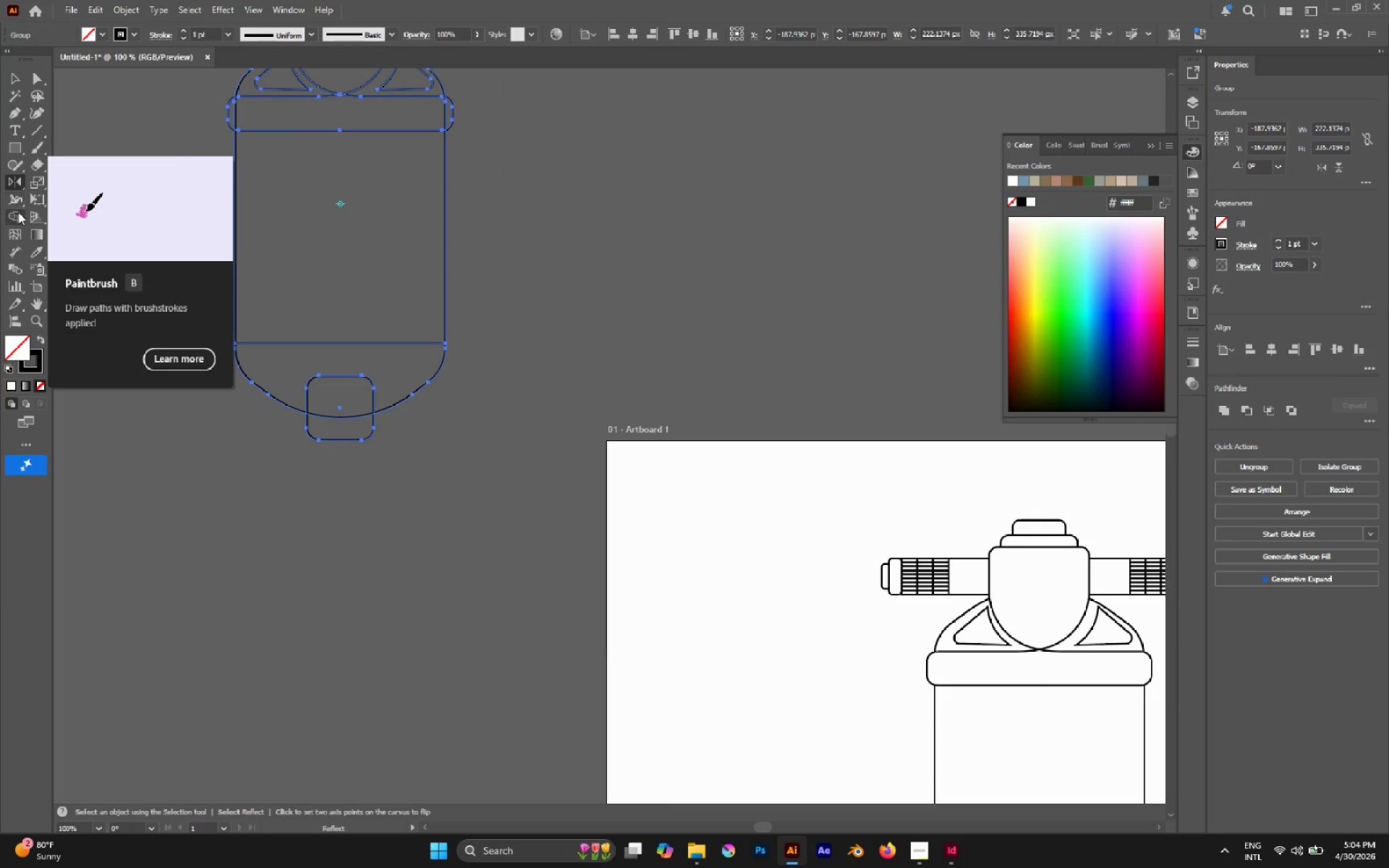 
left_click([17, 213])
 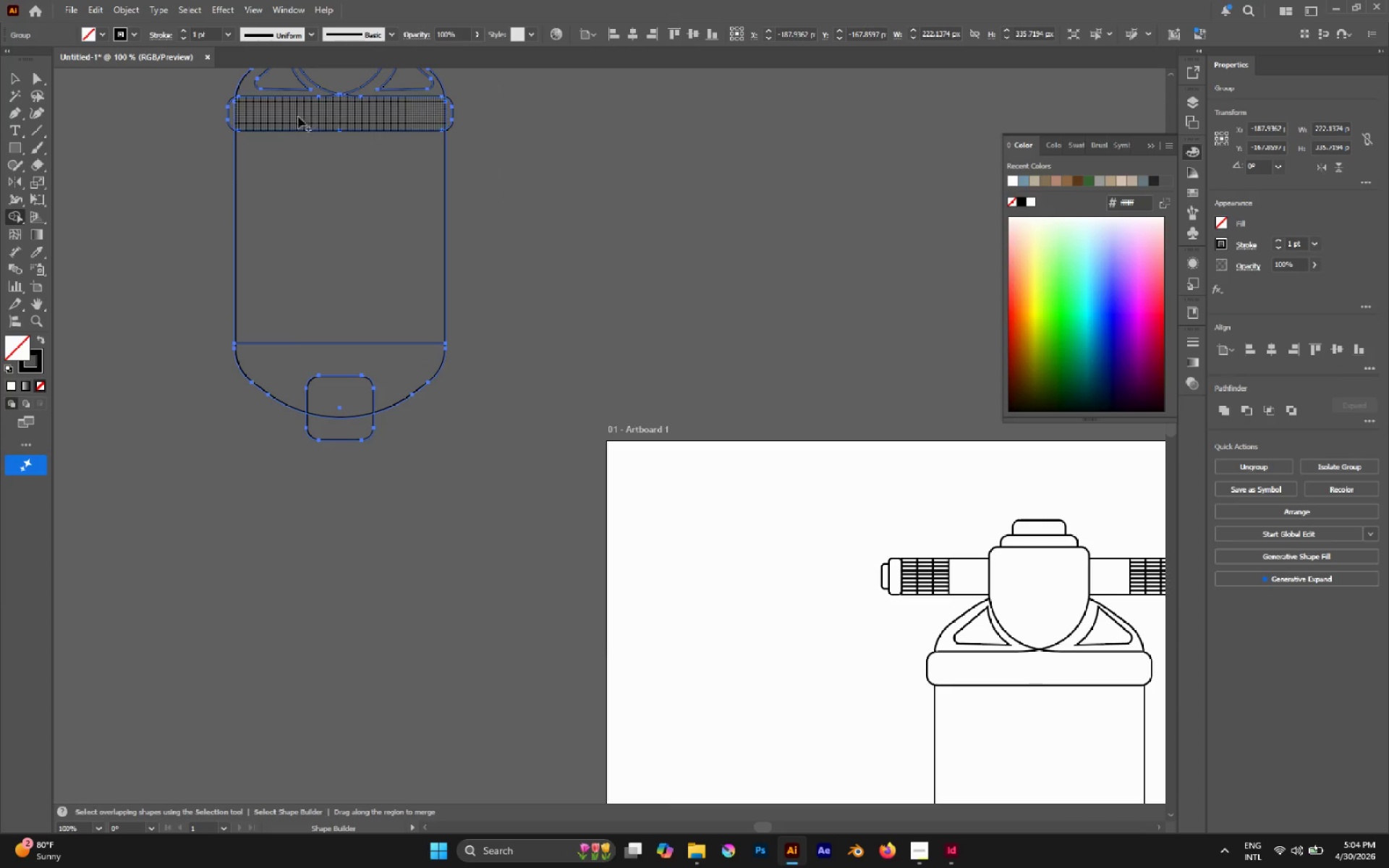 
hold_key(key=AltLeft, duration=1.3)
 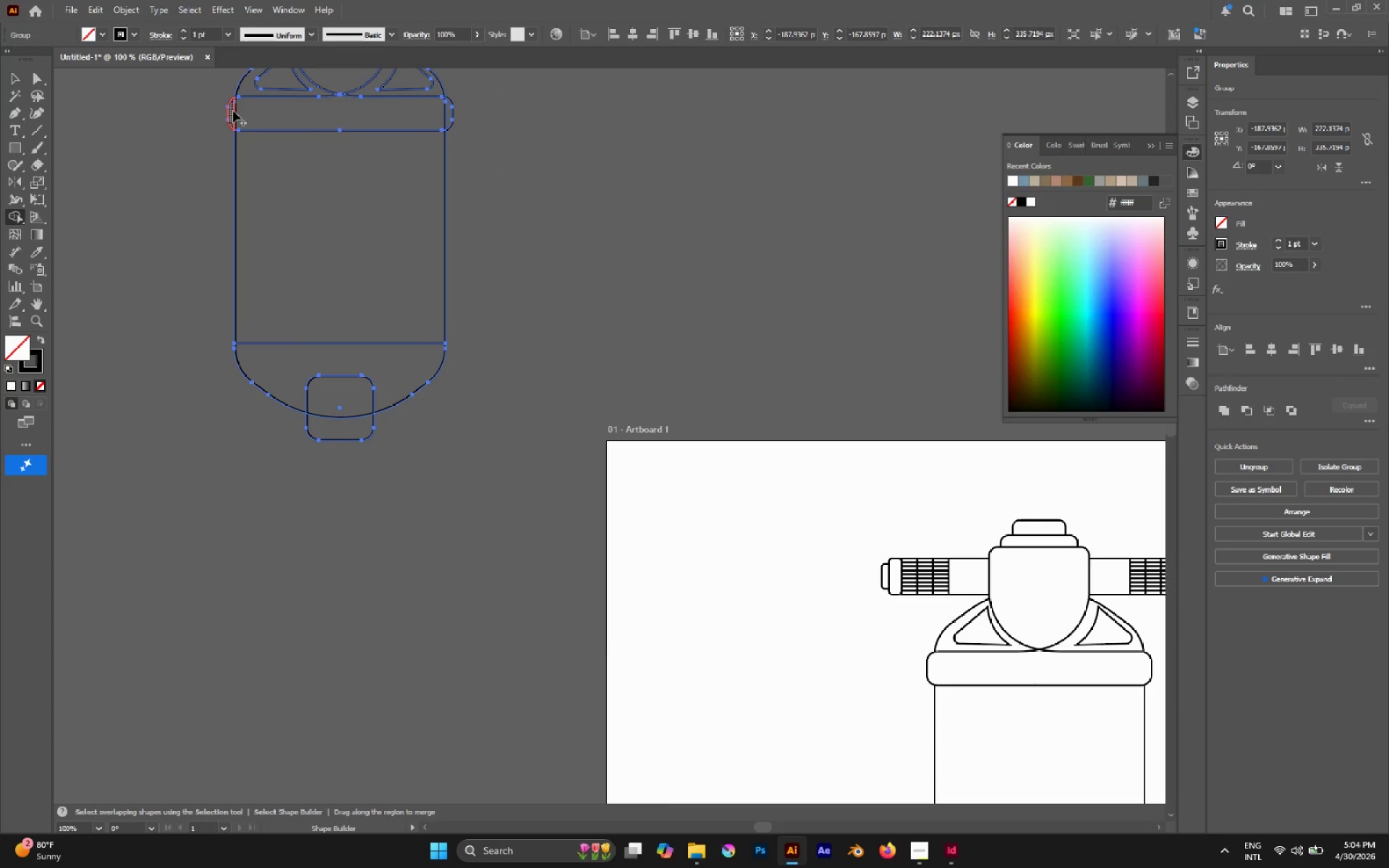 
left_click_drag(start_coordinate=[232, 111], to_coordinate=[446, 114])
 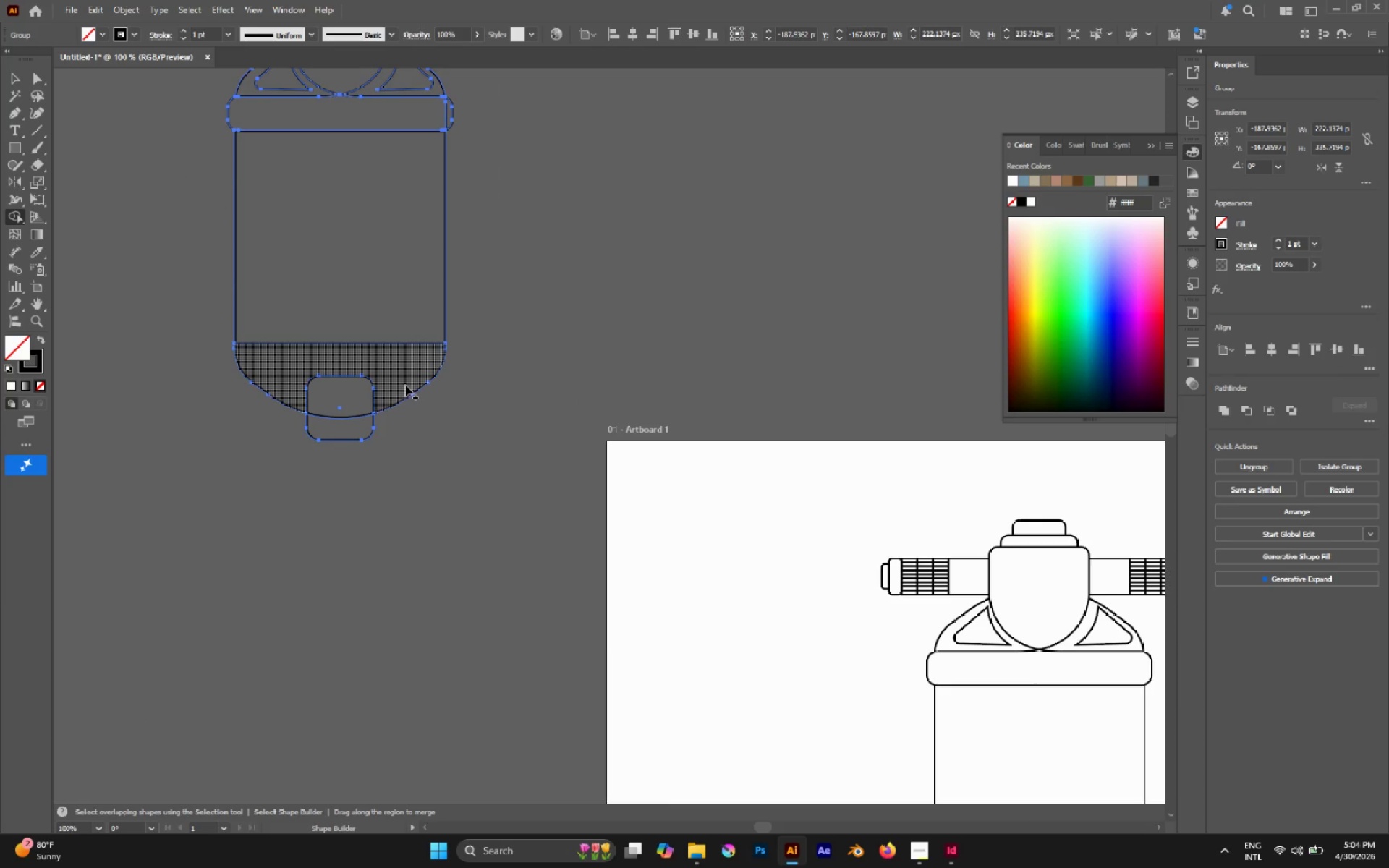 
left_click_drag(start_coordinate=[341, 357], to_coordinate=[341, 386])
 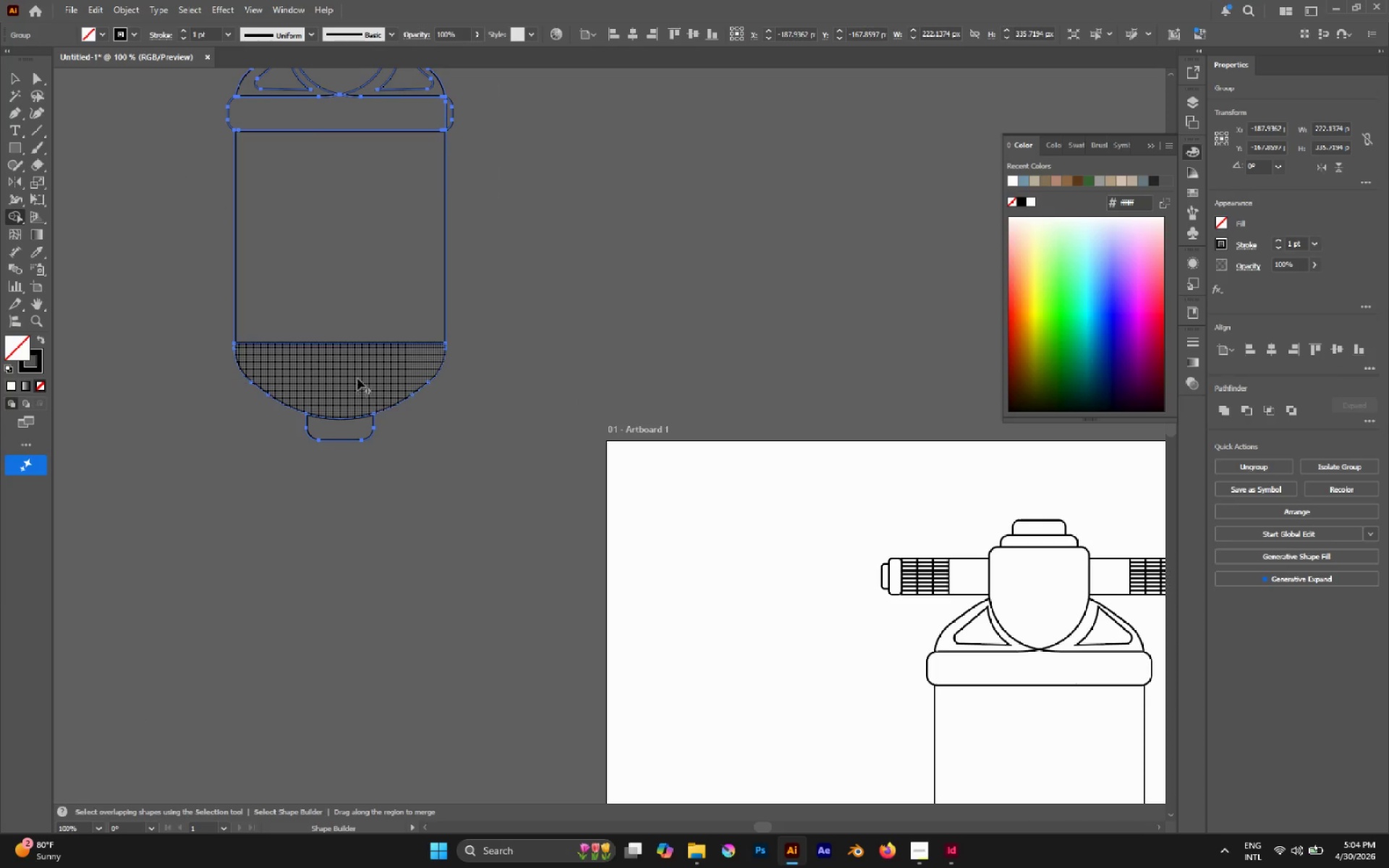 
key(Alt+AltLeft)
 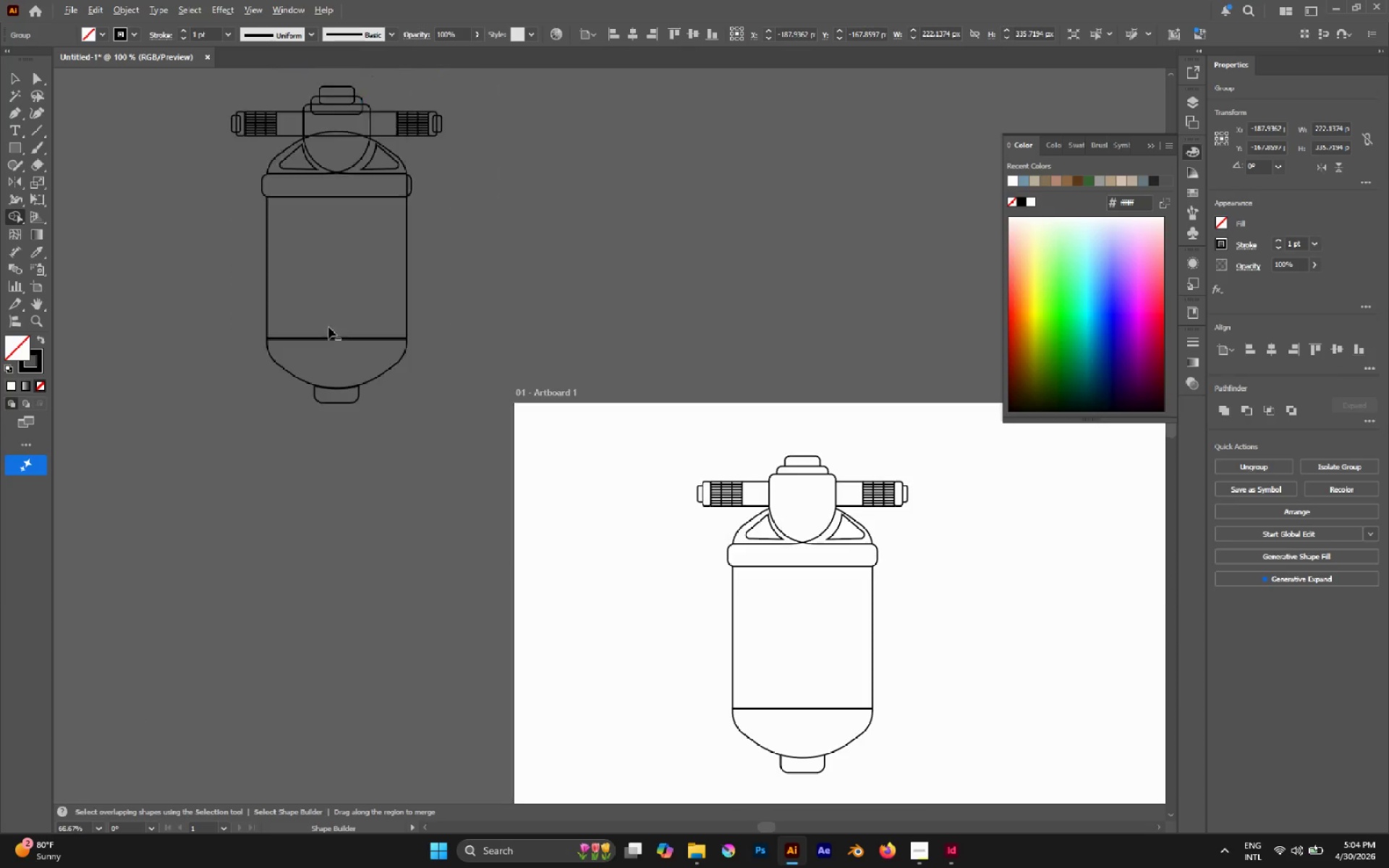 
scroll: coordinate [329, 328], scroll_direction: none, amount: 0.0
 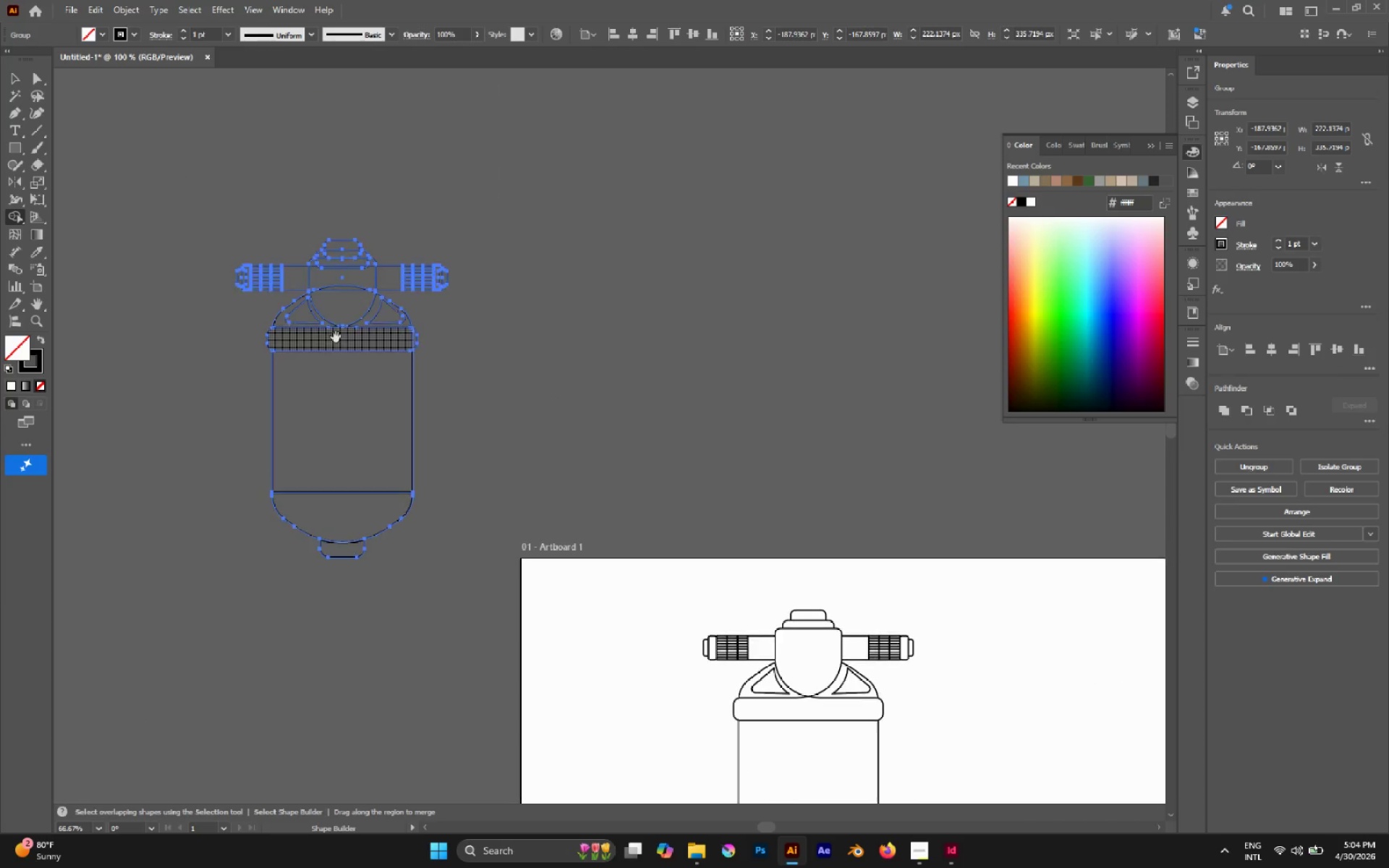 
hold_key(key=AltLeft, duration=0.48)
scroll: coordinate [305, 281], scroll_direction: down, amount: 1.0
 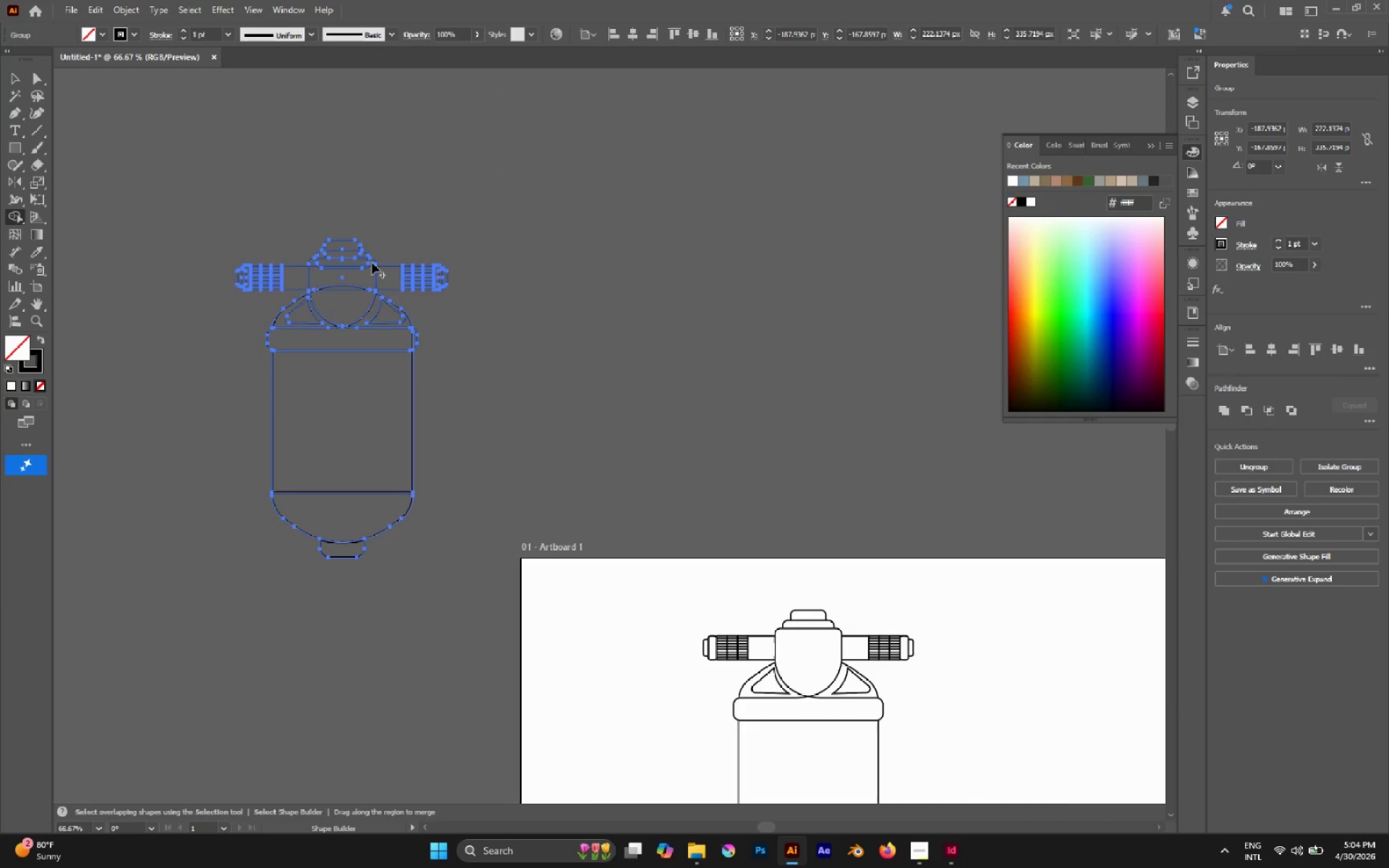 
hold_key(key=AltLeft, duration=0.8)
scroll: coordinate [279, 232], scroll_direction: up, amount: 6.0
 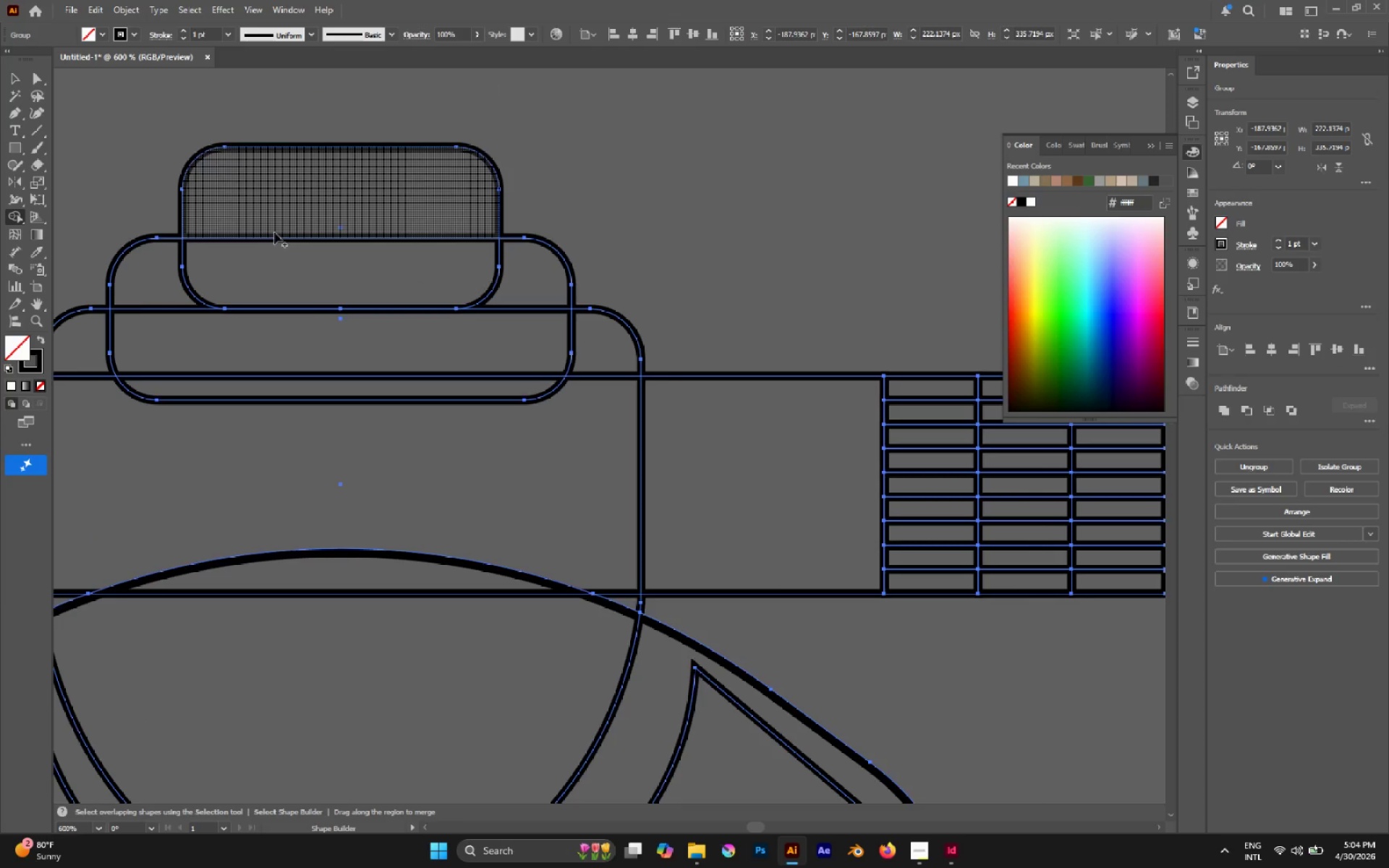 
hold_key(key=AltLeft, duration=0.34)
scroll: coordinate [274, 232], scroll_direction: none, amount: 0.0
 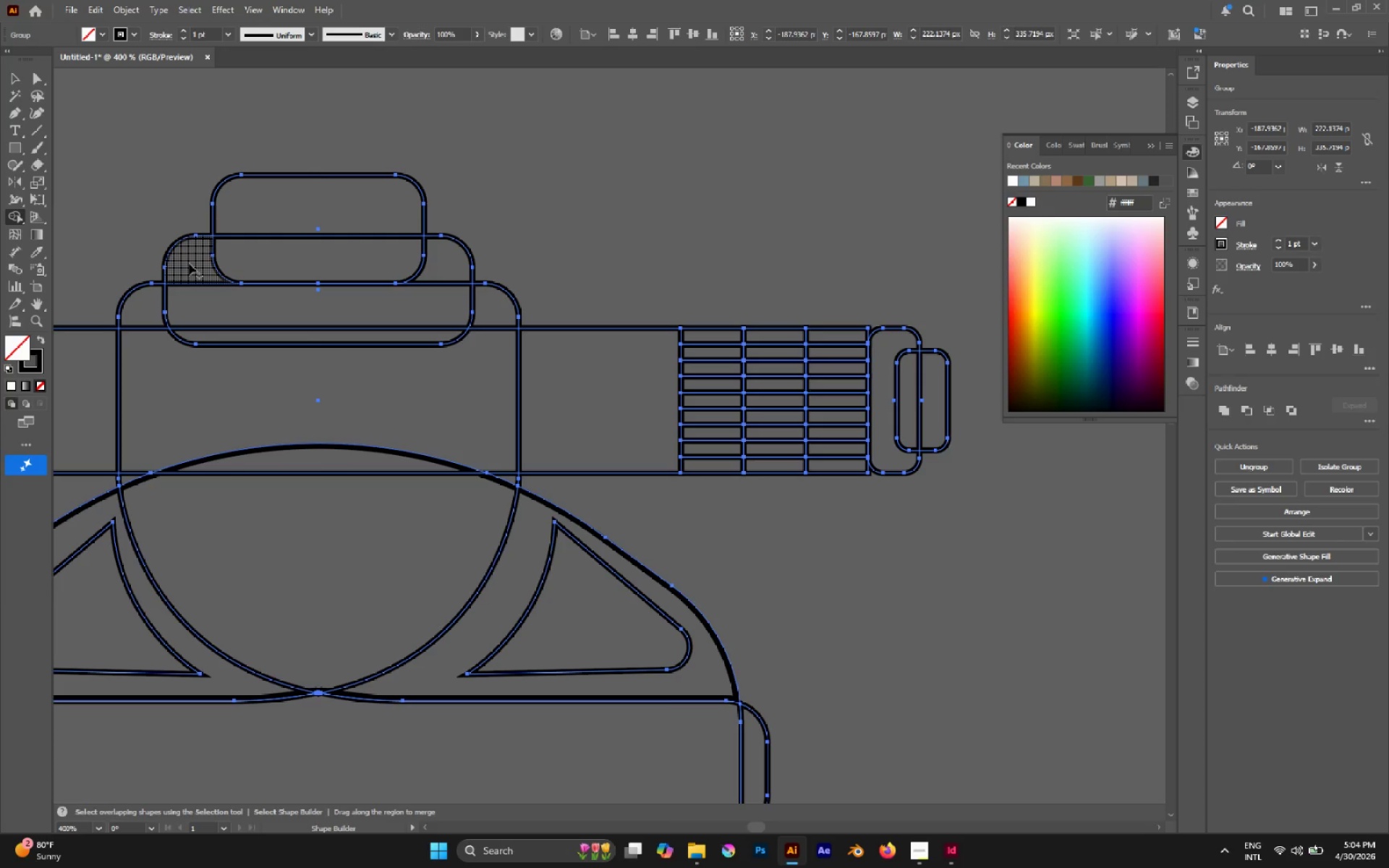 
left_click_drag(start_coordinate=[191, 263], to_coordinate=[430, 265])
 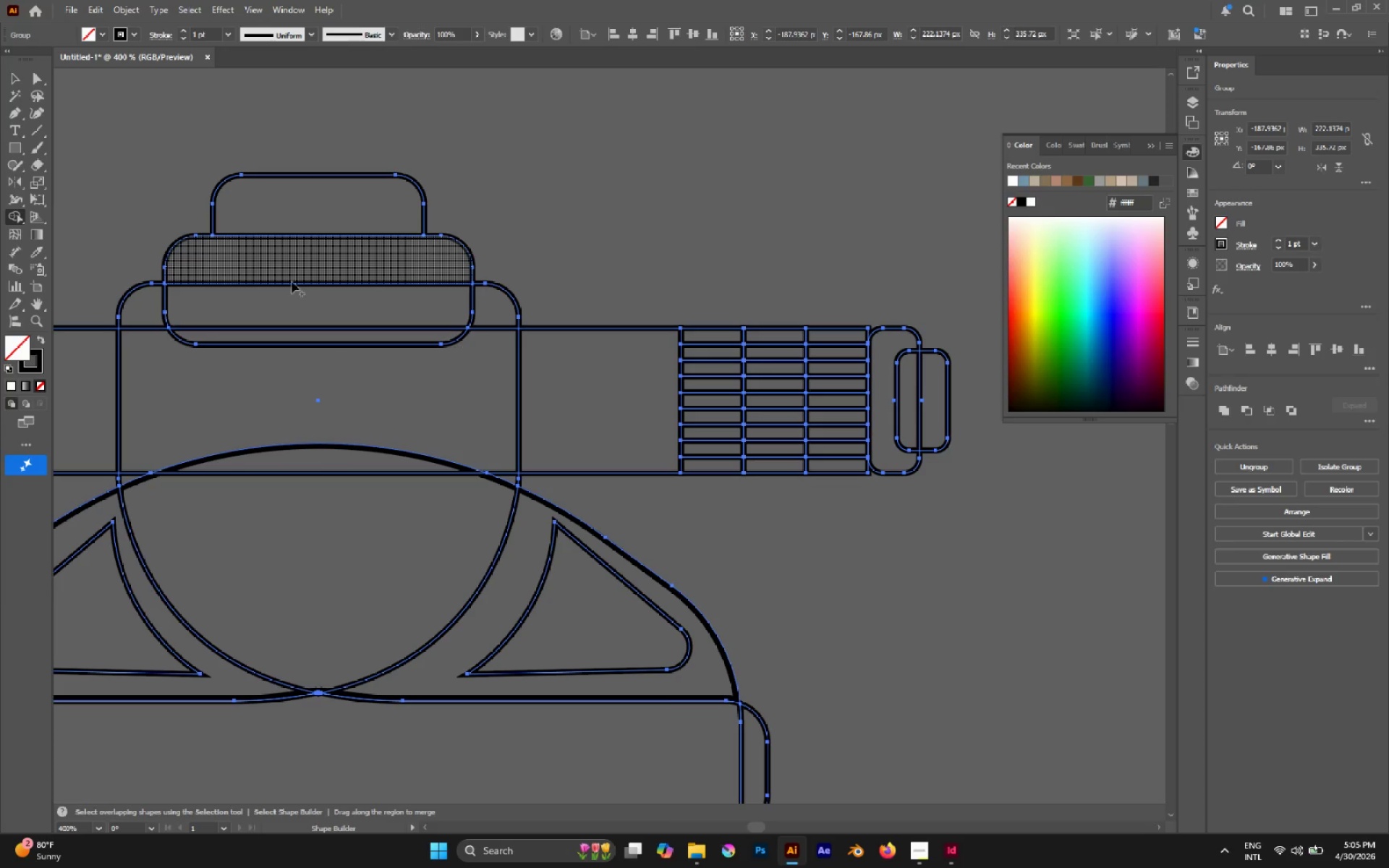 
left_click_drag(start_coordinate=[148, 305], to_coordinate=[285, 359])
 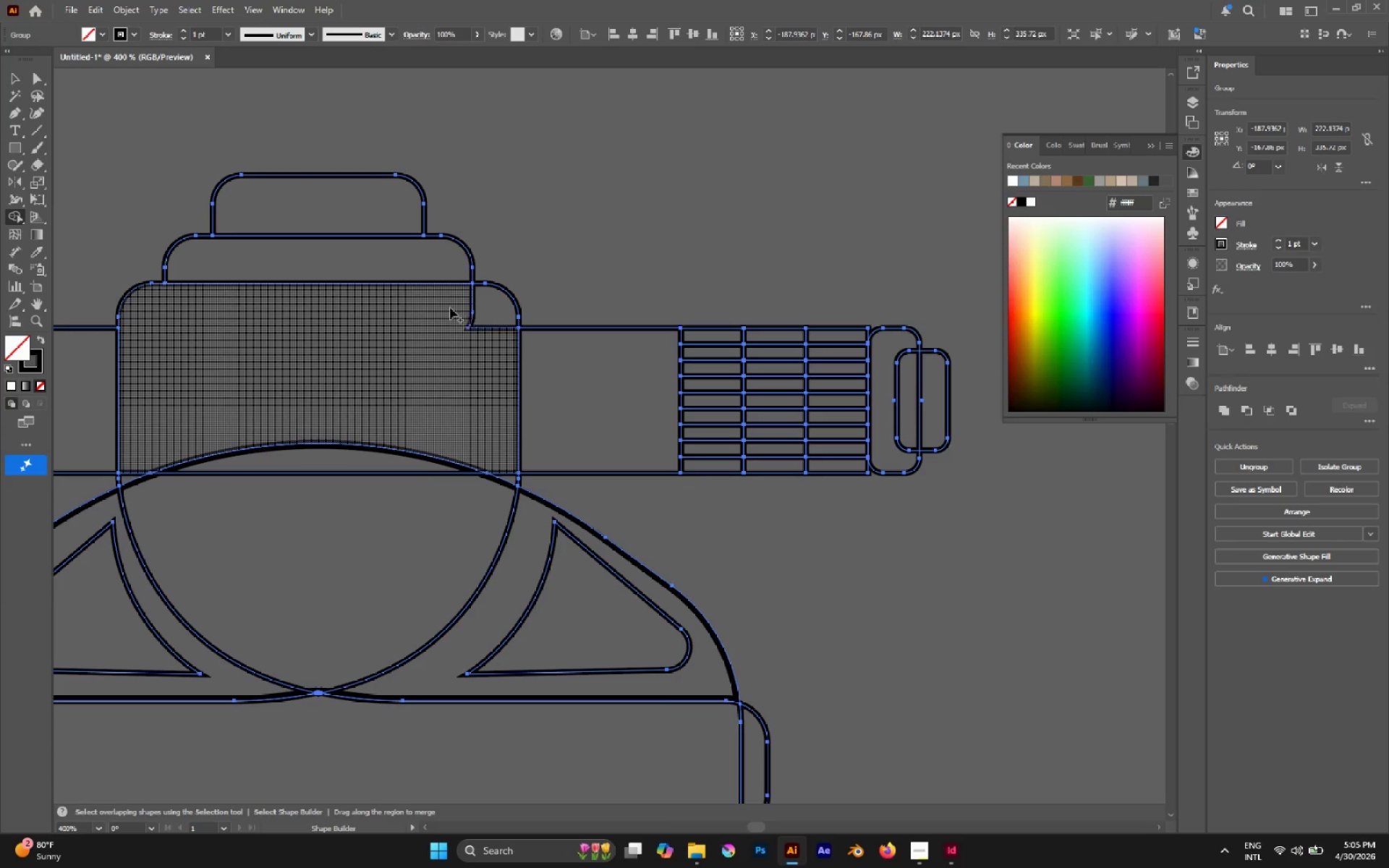 
left_click_drag(start_coordinate=[450, 306], to_coordinate=[500, 359])
 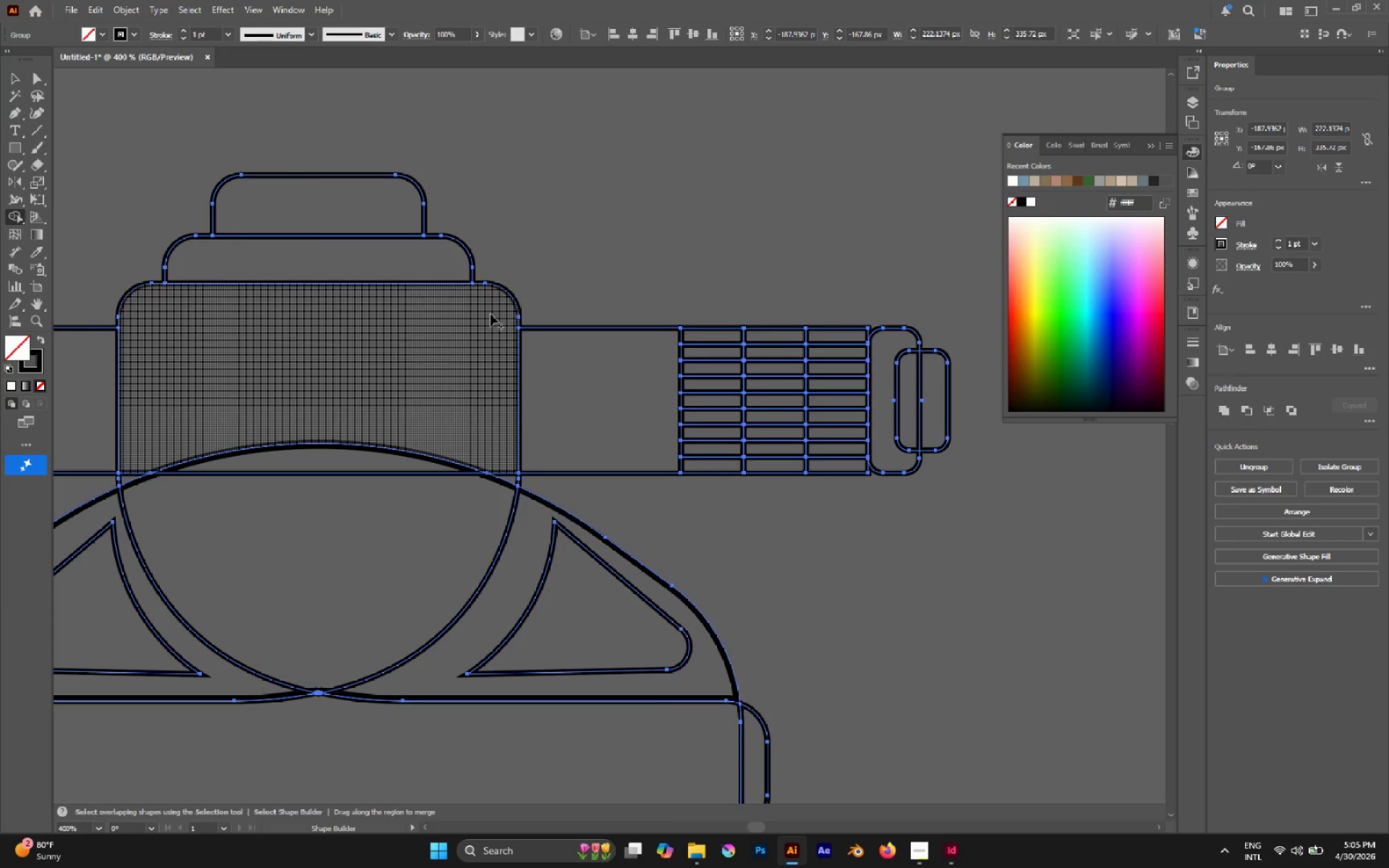 
hold_key(key=AltLeft, duration=0.38)
scroll: coordinate [490, 314], scroll_direction: down, amount: 2.0
 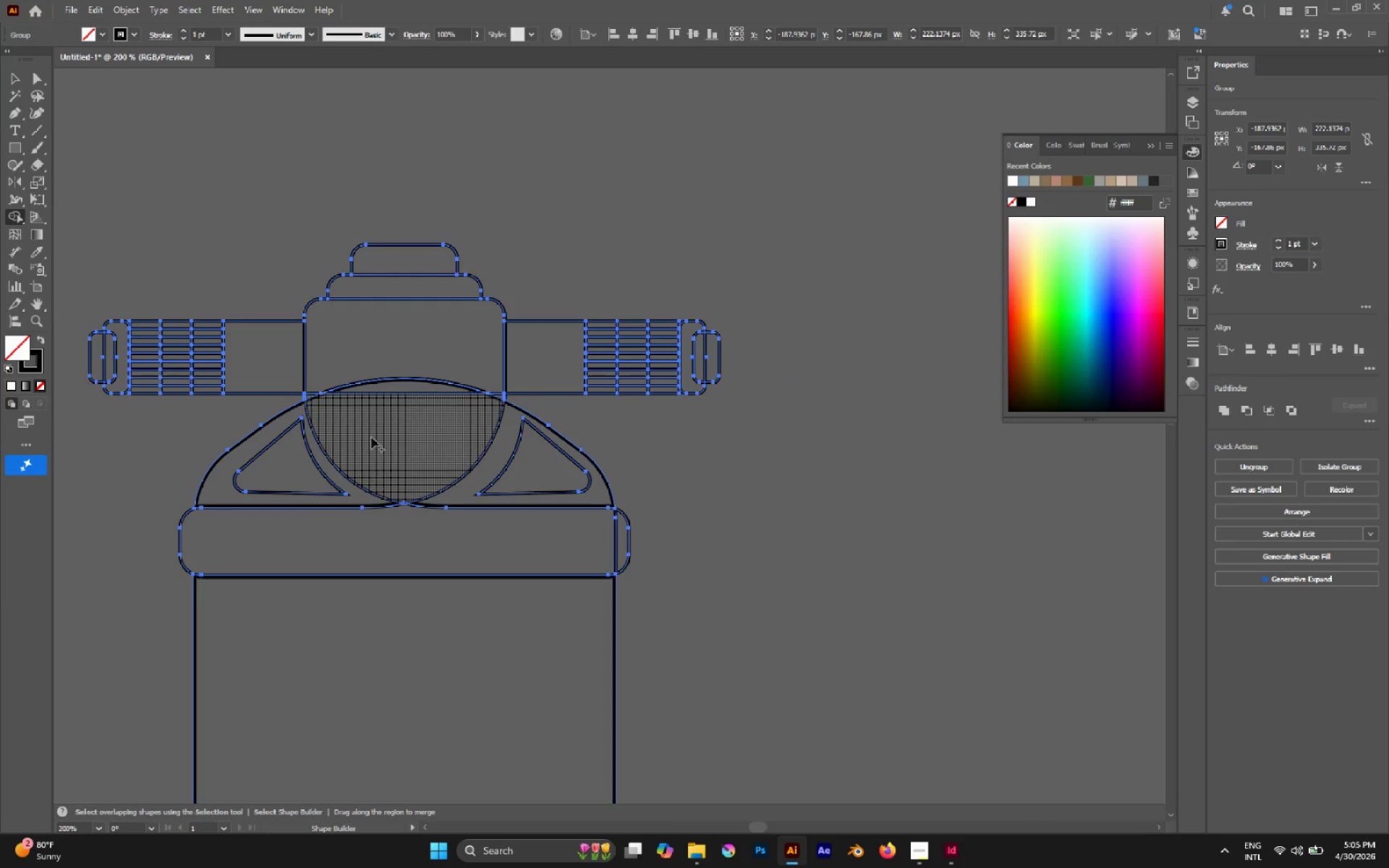 
left_click_drag(start_coordinate=[391, 386], to_coordinate=[398, 417])
 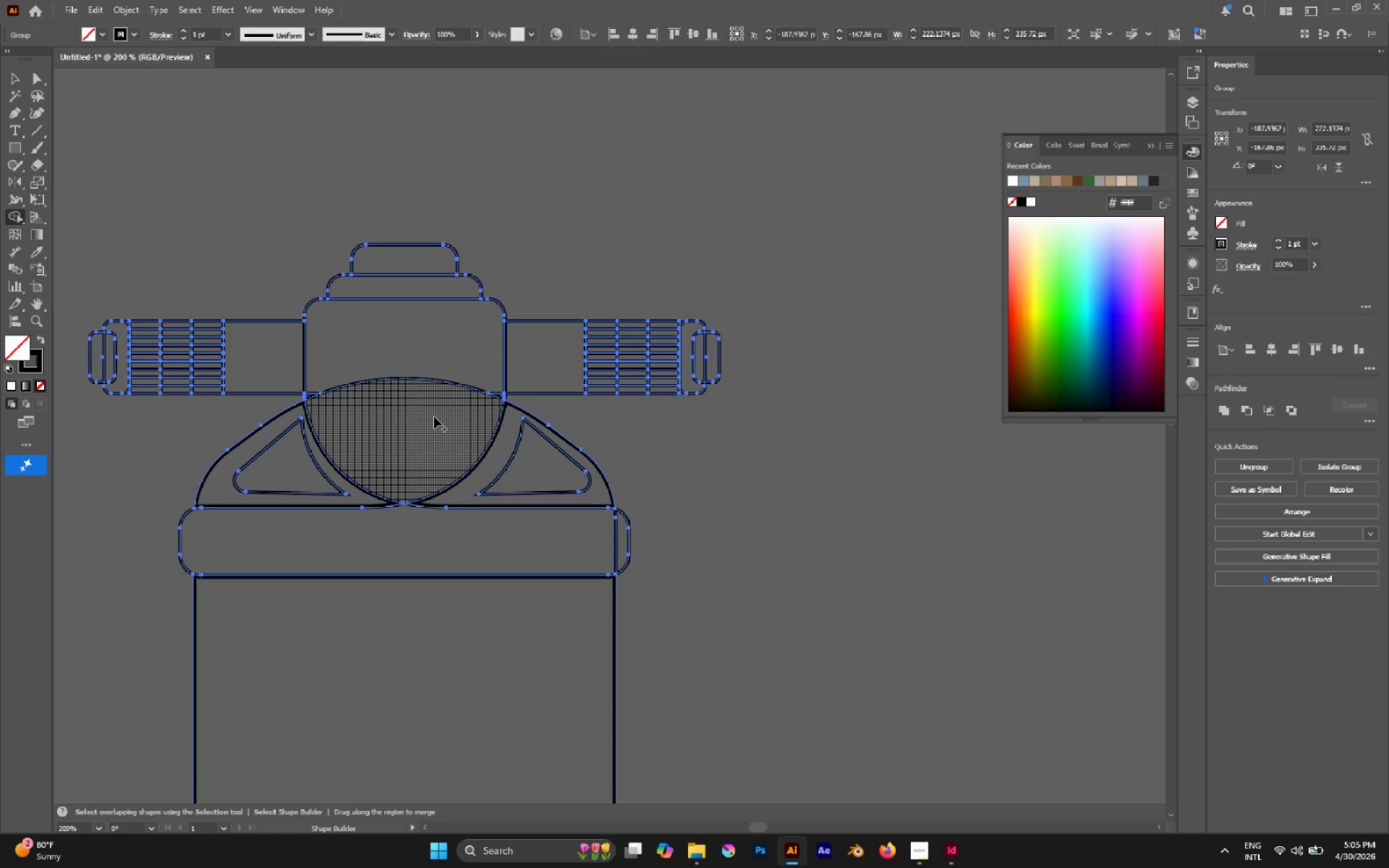 
key(A)
 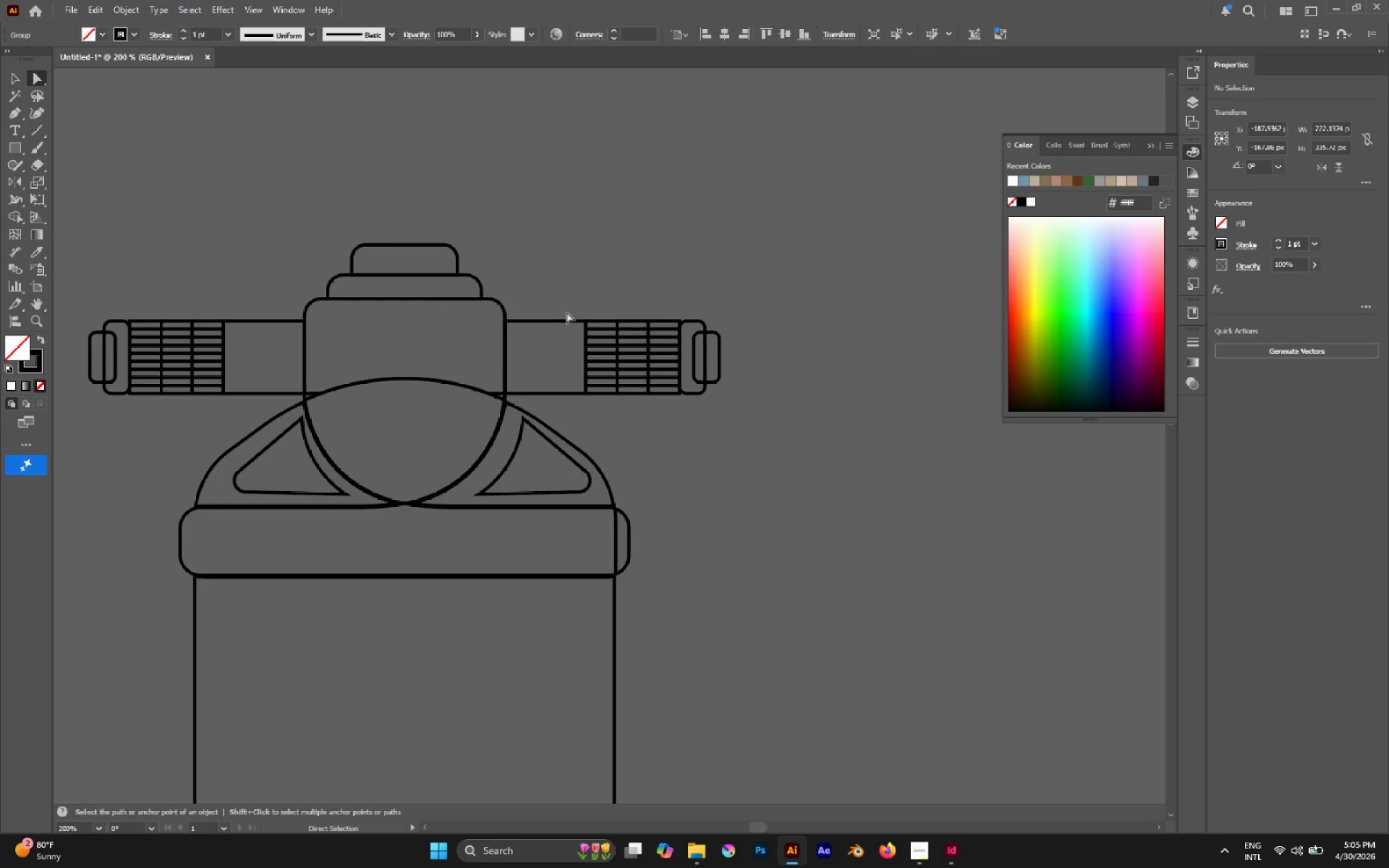 
hold_key(key=AltLeft, duration=0.47)
scroll: coordinate [564, 315], scroll_direction: down, amount: 2.0
 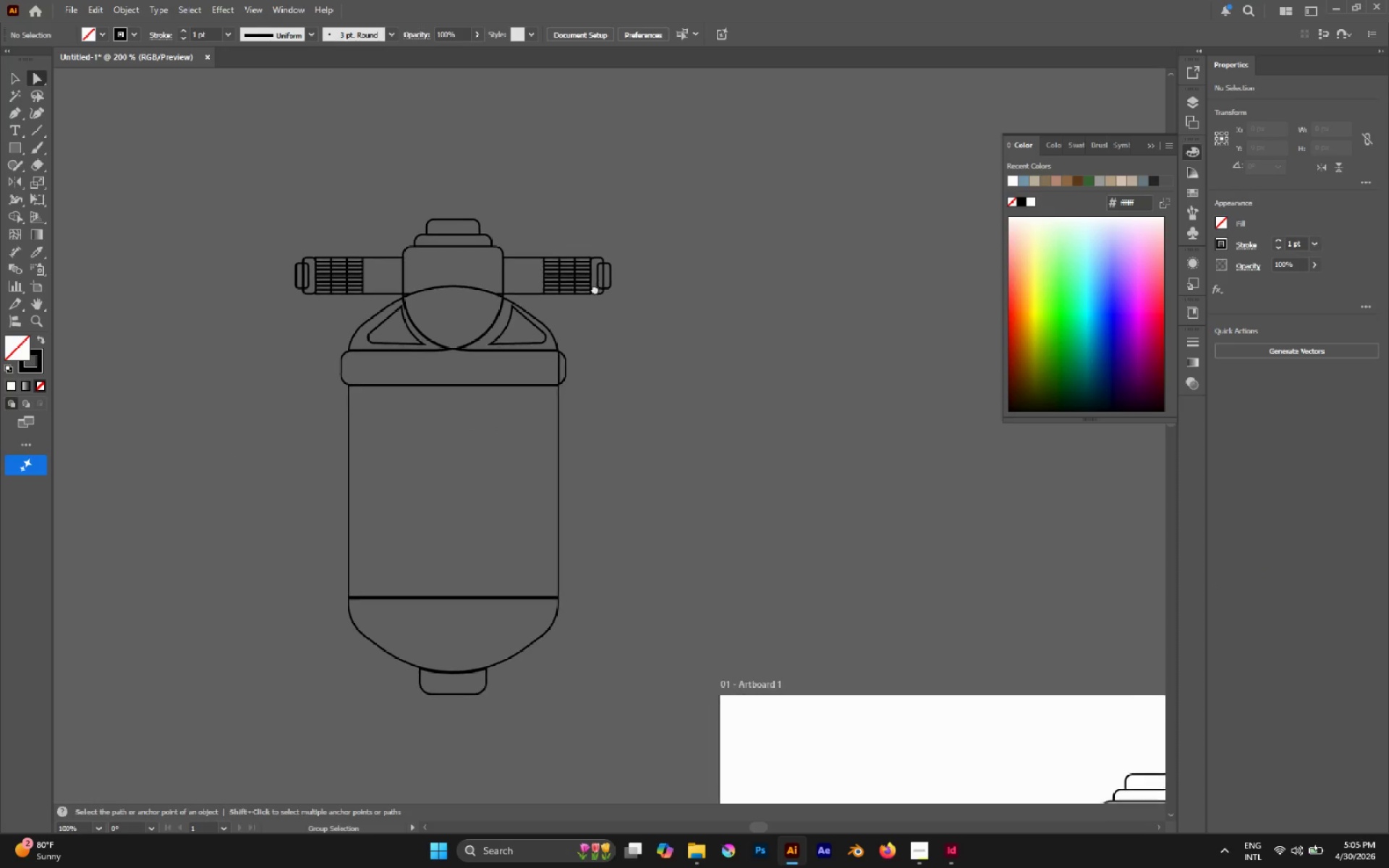 
hold_key(key=AltLeft, duration=0.45)
scroll: coordinate [593, 287], scroll_direction: down, amount: 1.0
 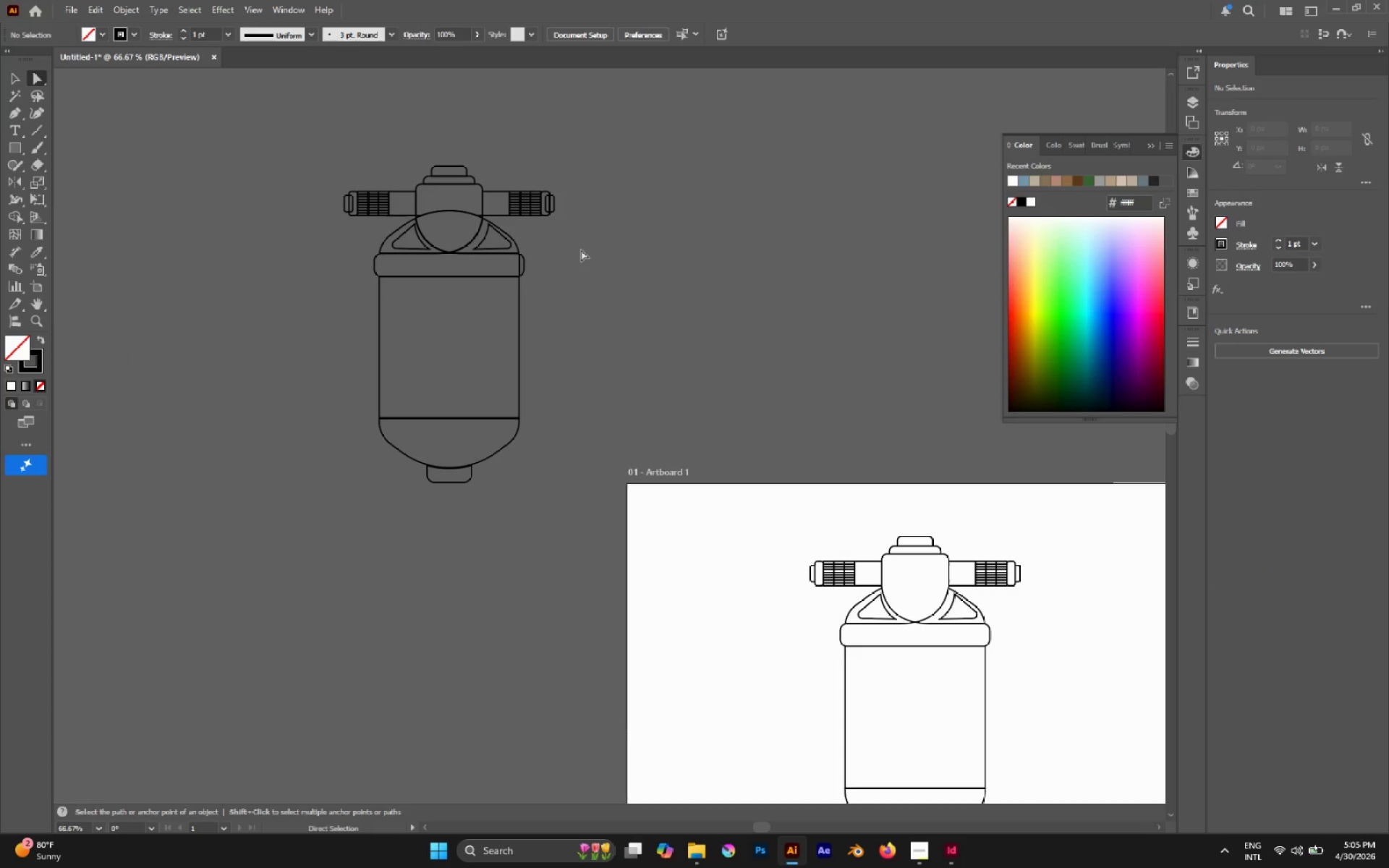 
key(V)
 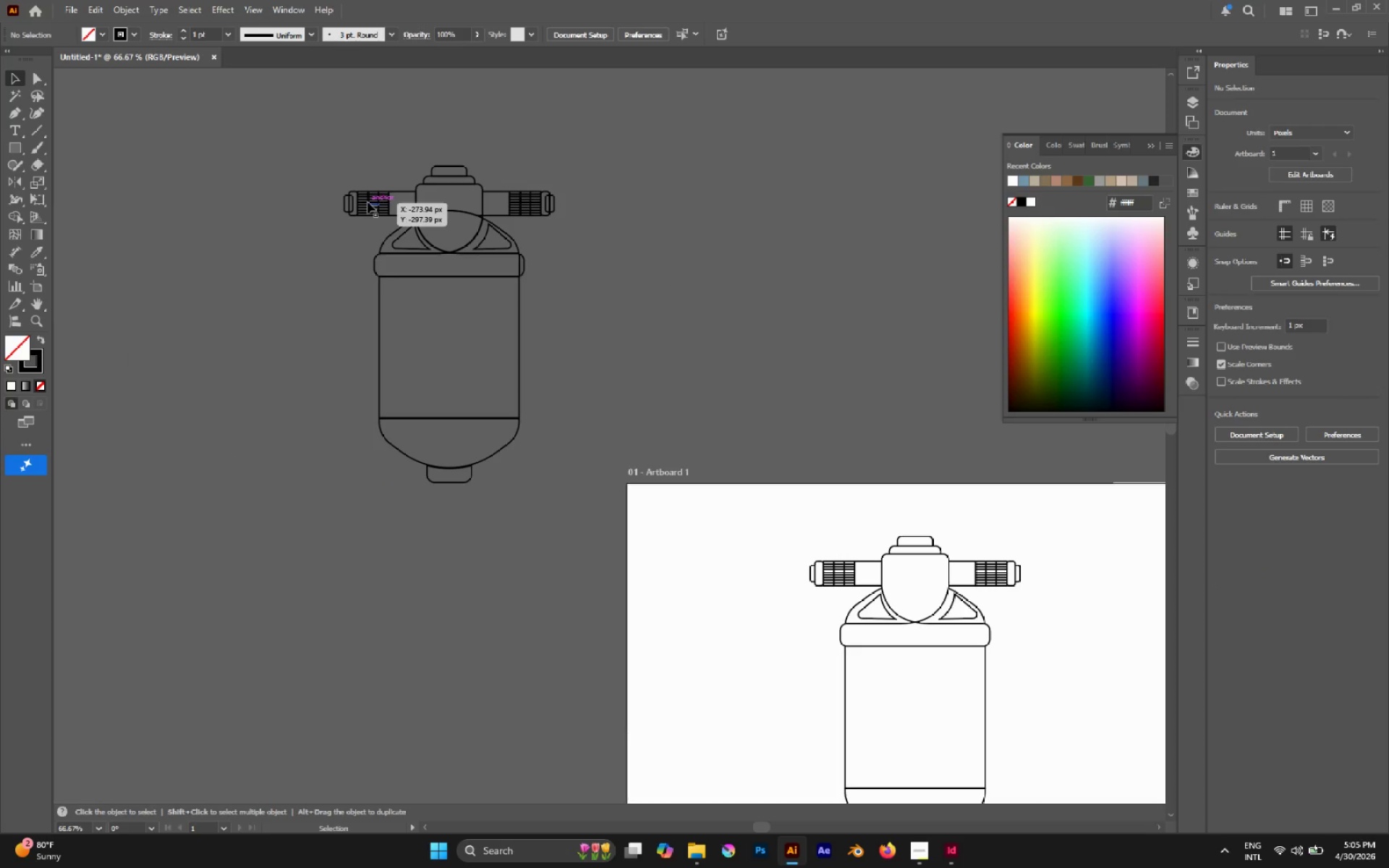 
left_click([368, 202])
 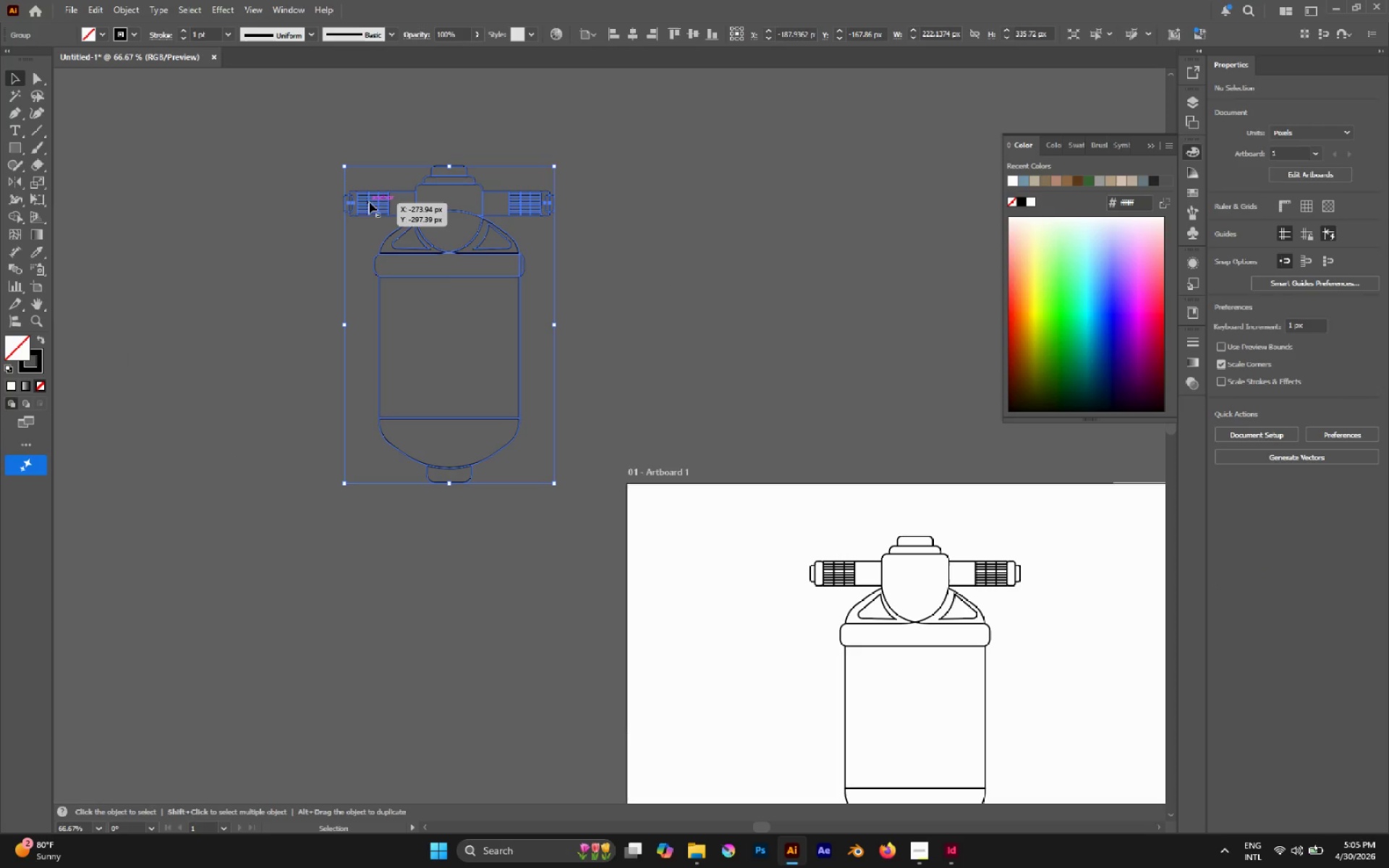 
left_click_drag(start_coordinate=[369, 202], to_coordinate=[569, 273])
 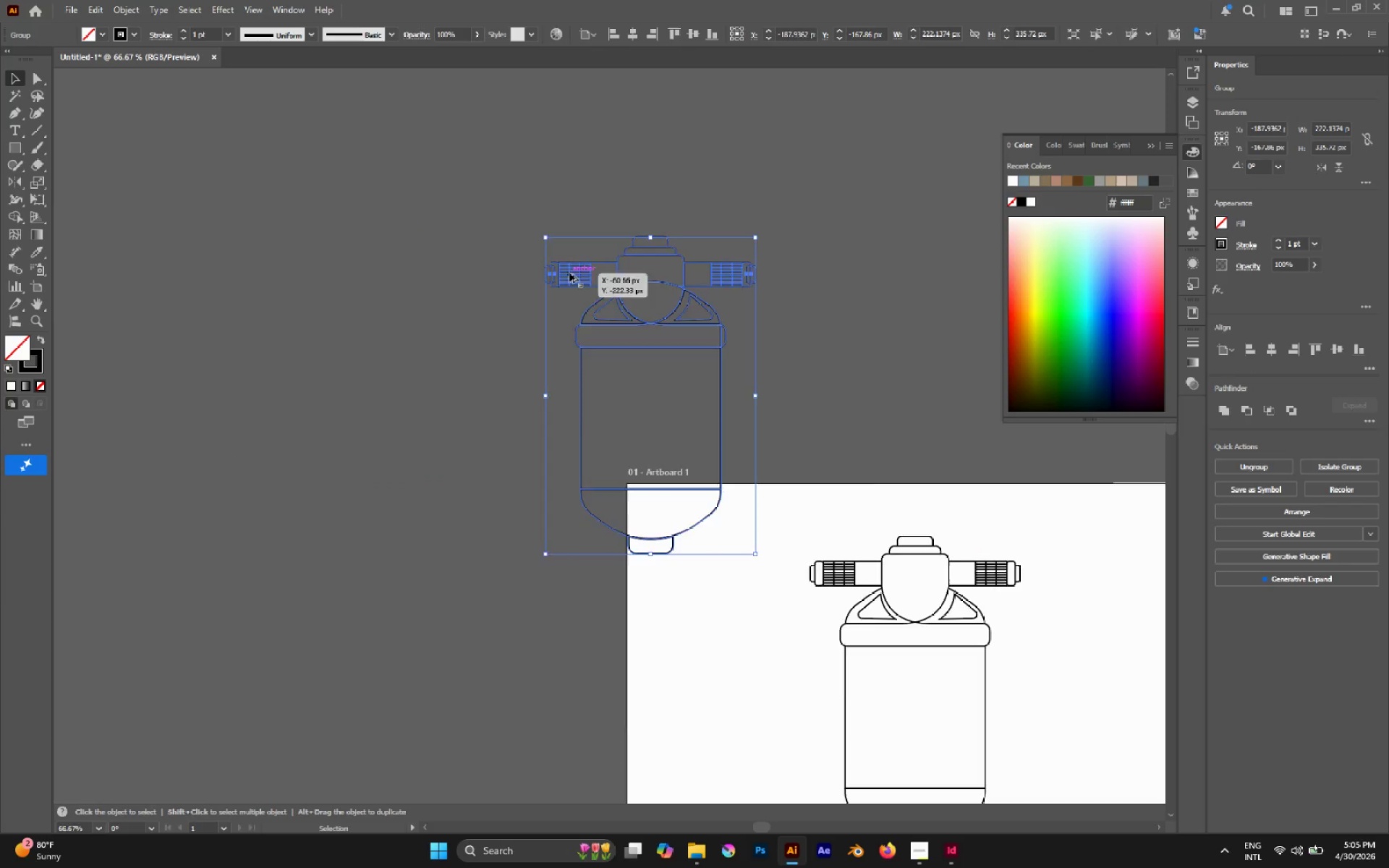 
hold_key(key=AltLeft, duration=0.33)
scroll: coordinate [569, 273], scroll_direction: down, amount: 4.0
 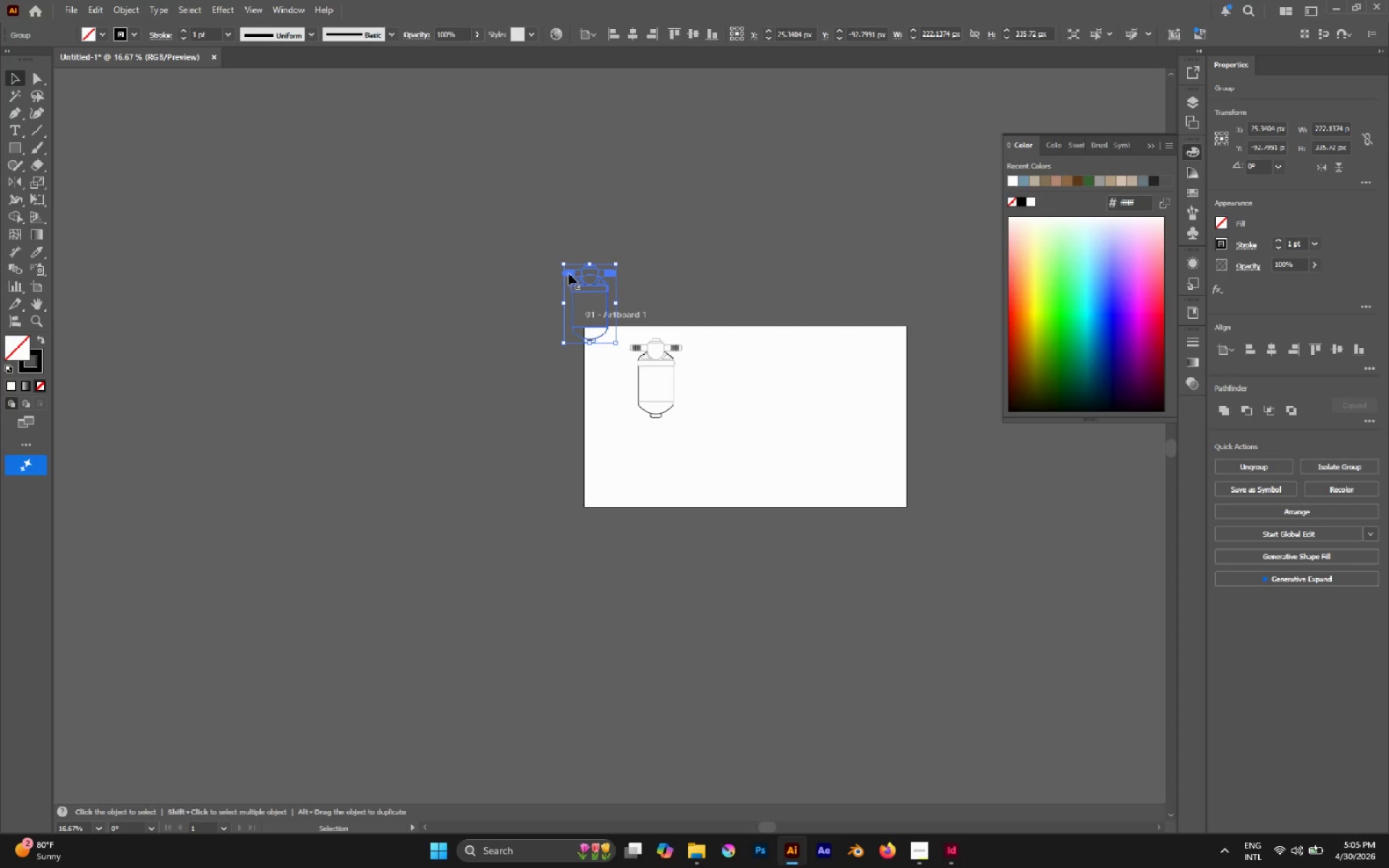 
left_click_drag(start_coordinate=[569, 273], to_coordinate=[720, 374])
 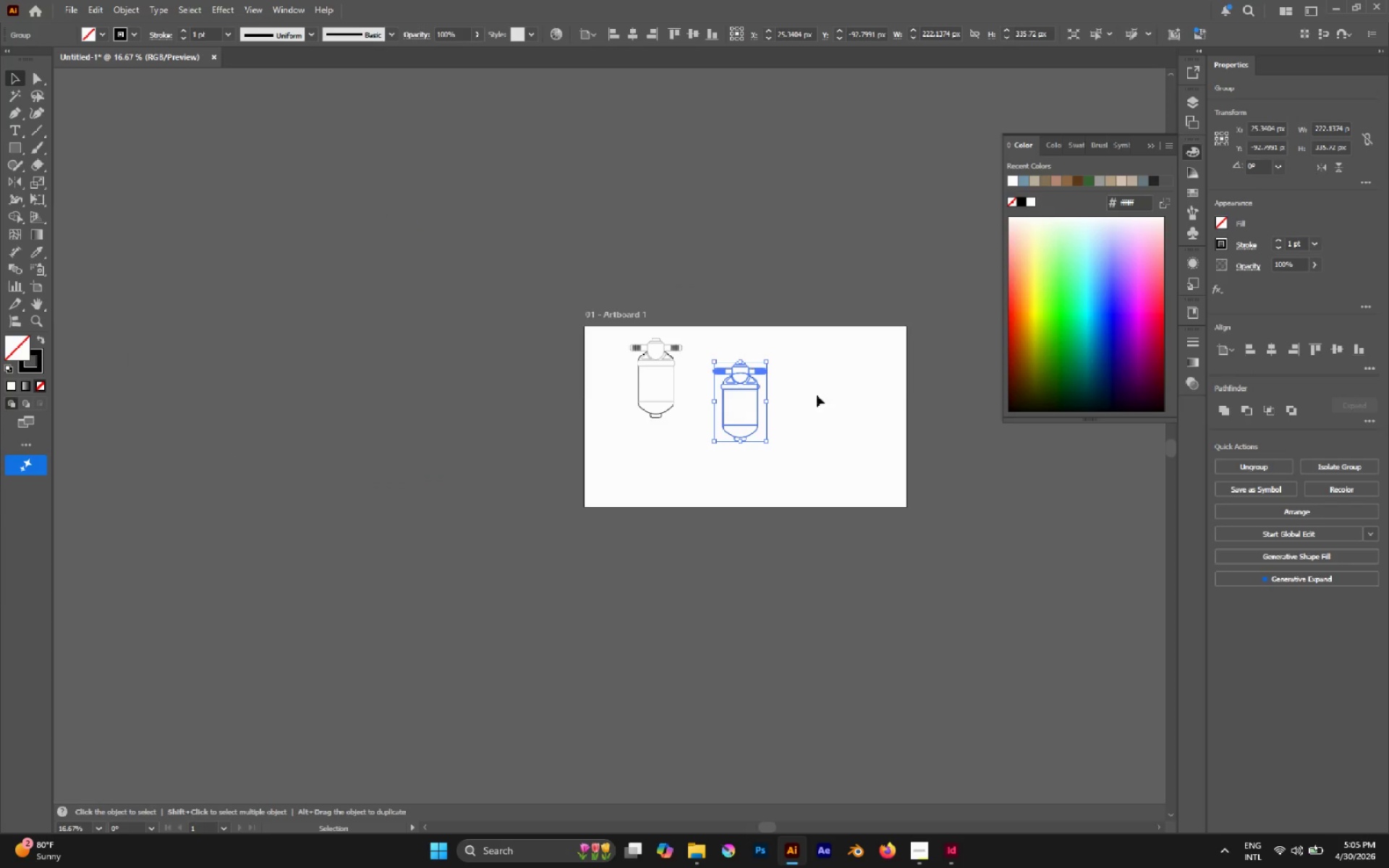 
hold_key(key=AltLeft, duration=0.33)
 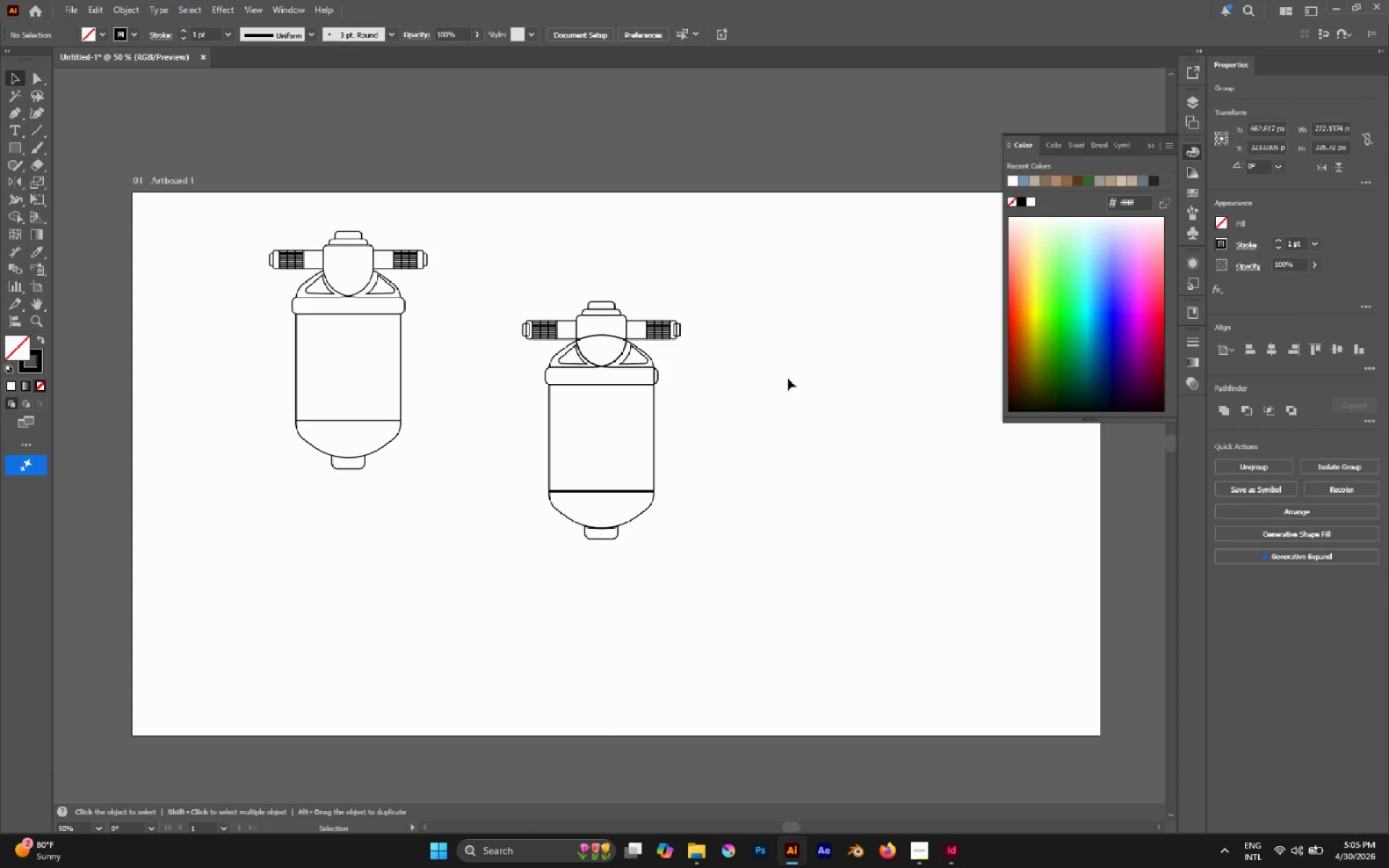 
left_click([789, 378])
 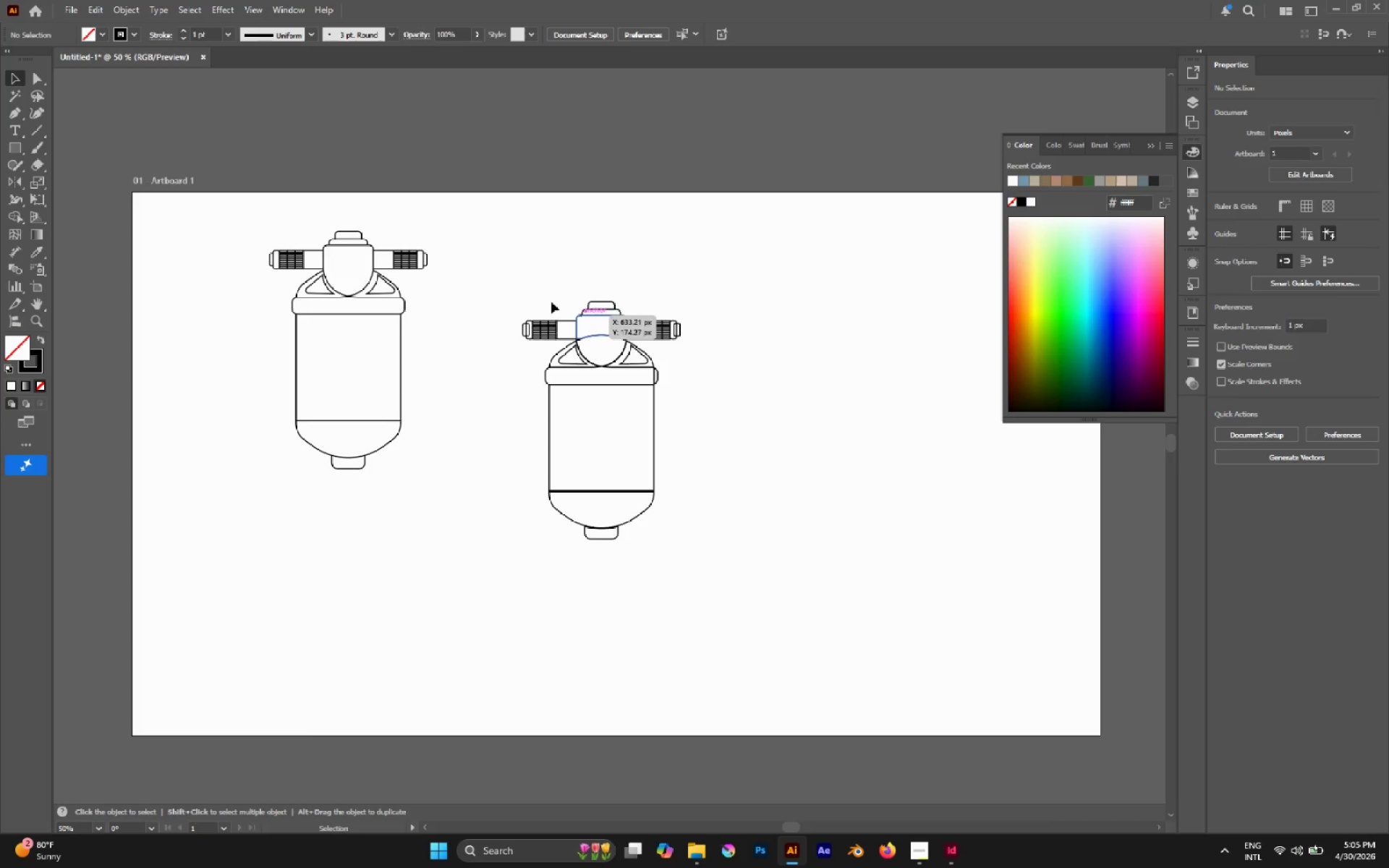 
scroll: coordinate [810, 392], scroll_direction: up, amount: 2.0
 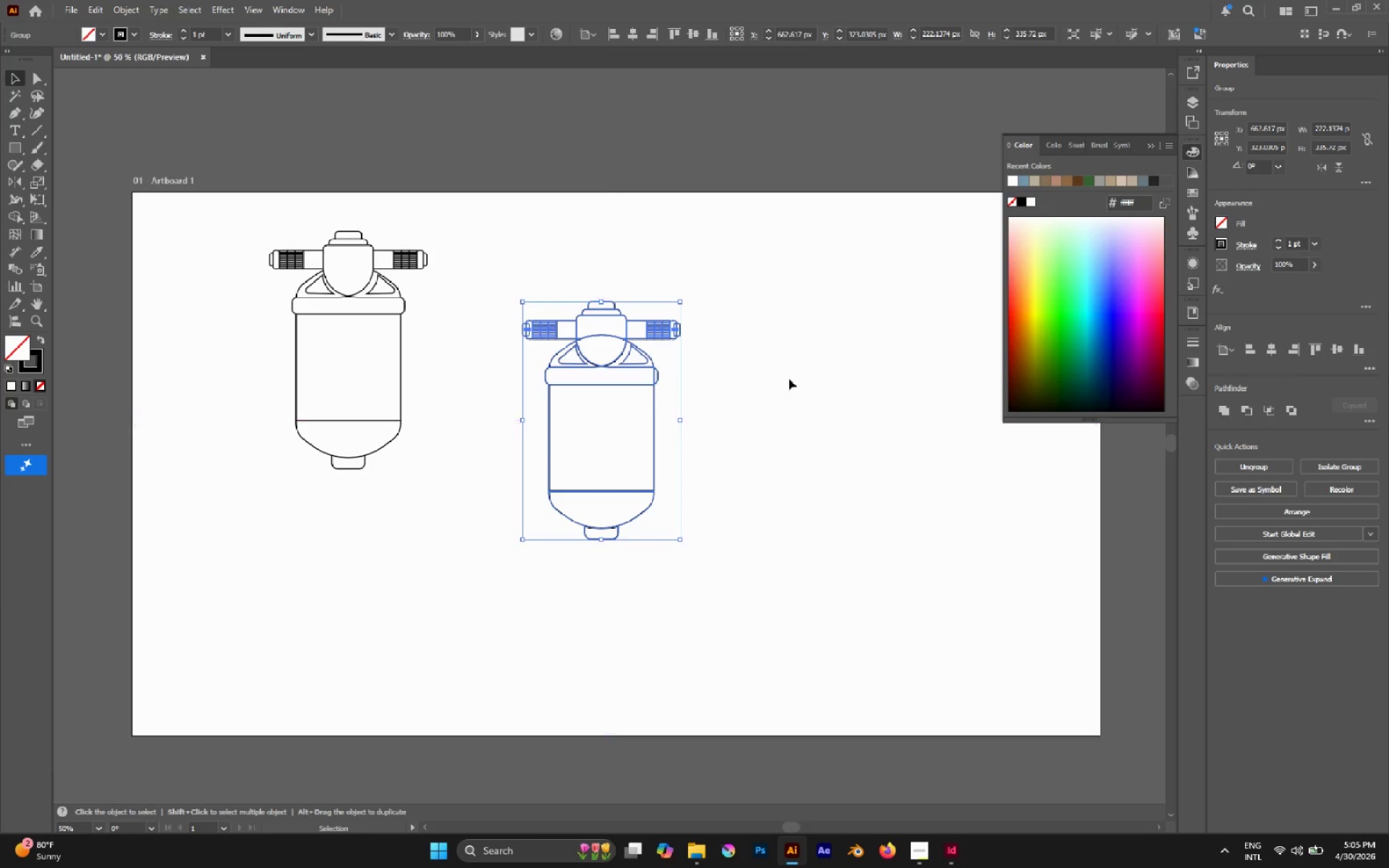 
left_click_drag(start_coordinate=[504, 281], to_coordinate=[771, 597])
 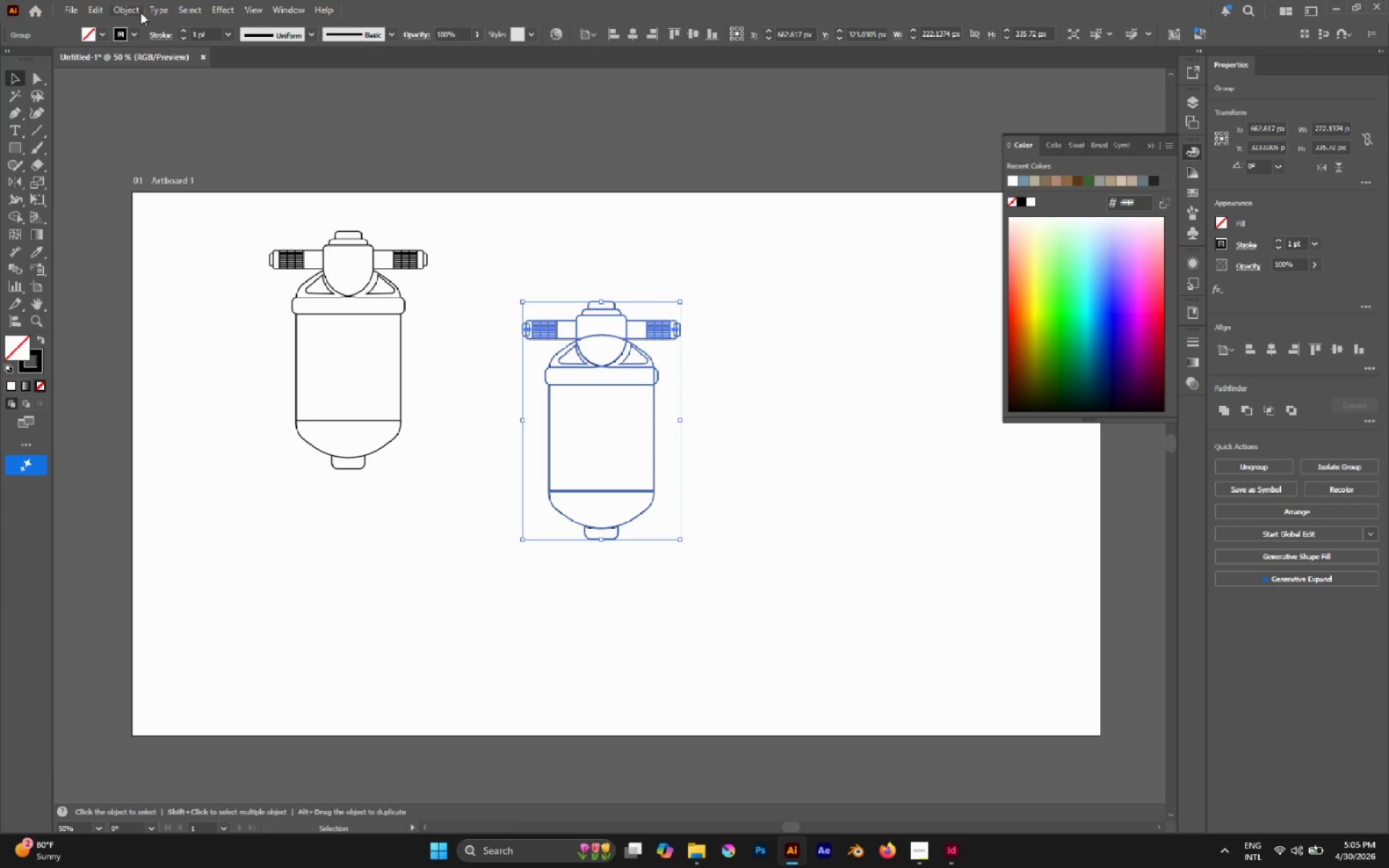 
left_click([132, 4])
 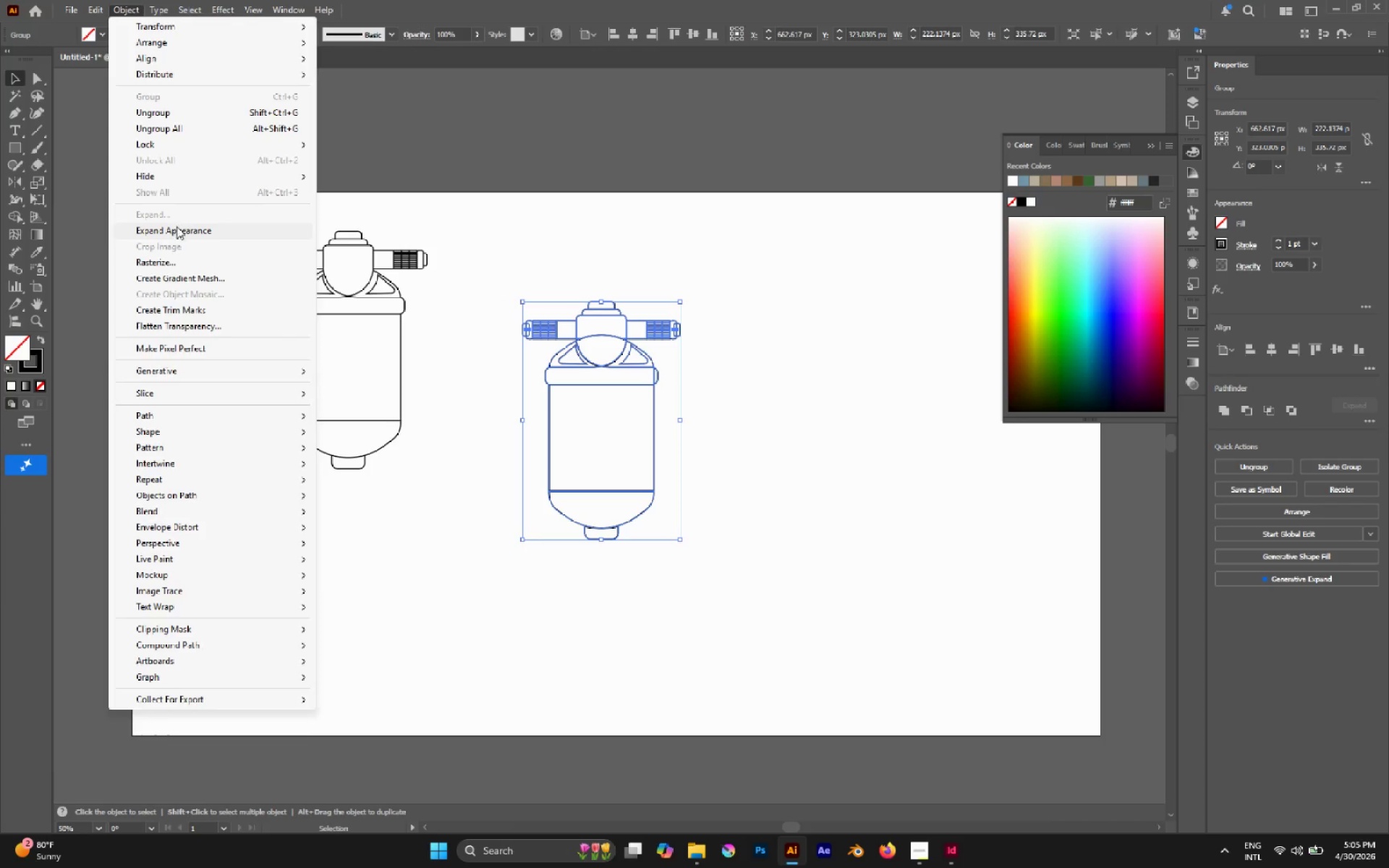 
left_click([177, 230])
 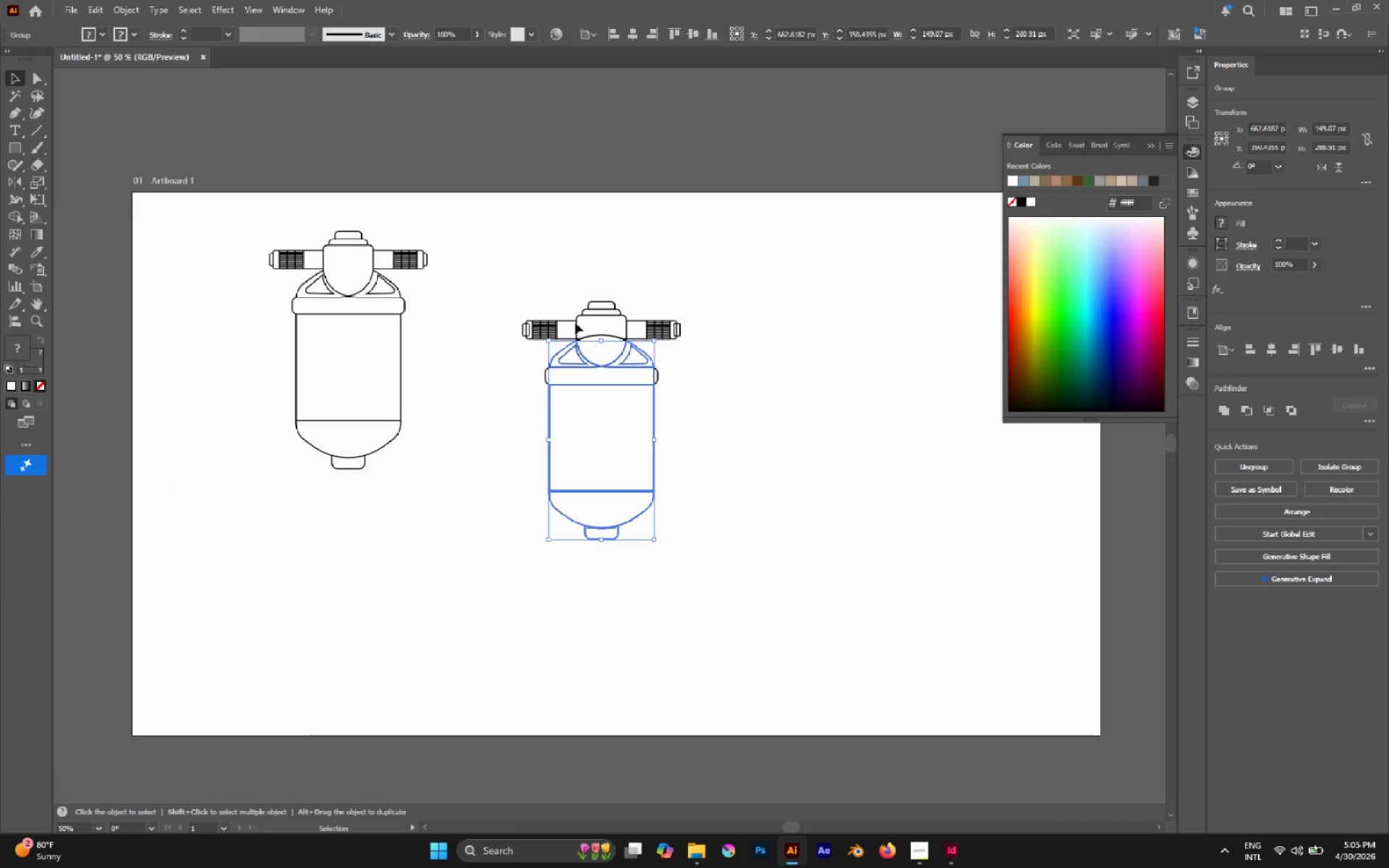 
left_click_drag(start_coordinate=[488, 276], to_coordinate=[792, 673])
 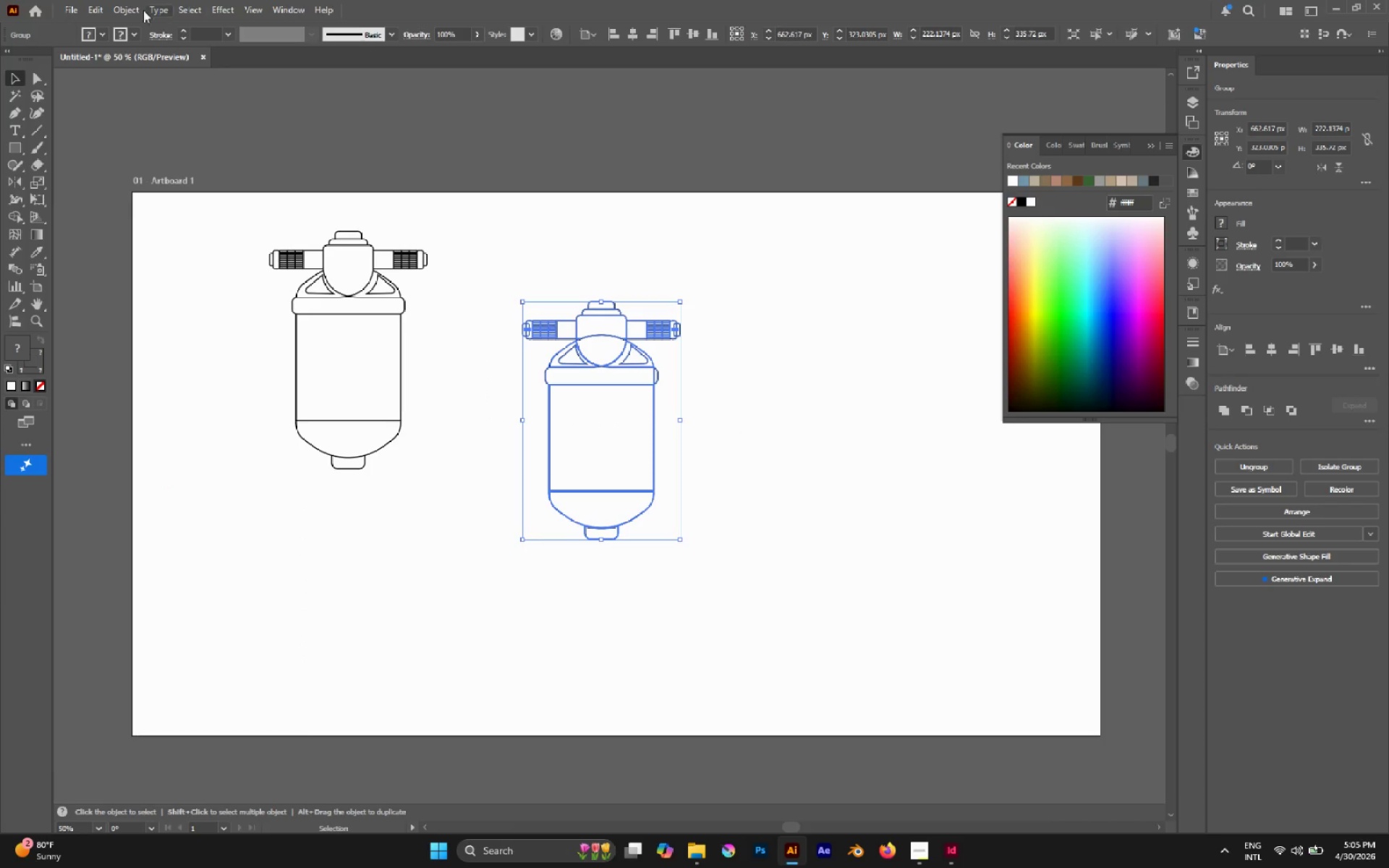 
left_click([122, 10])
 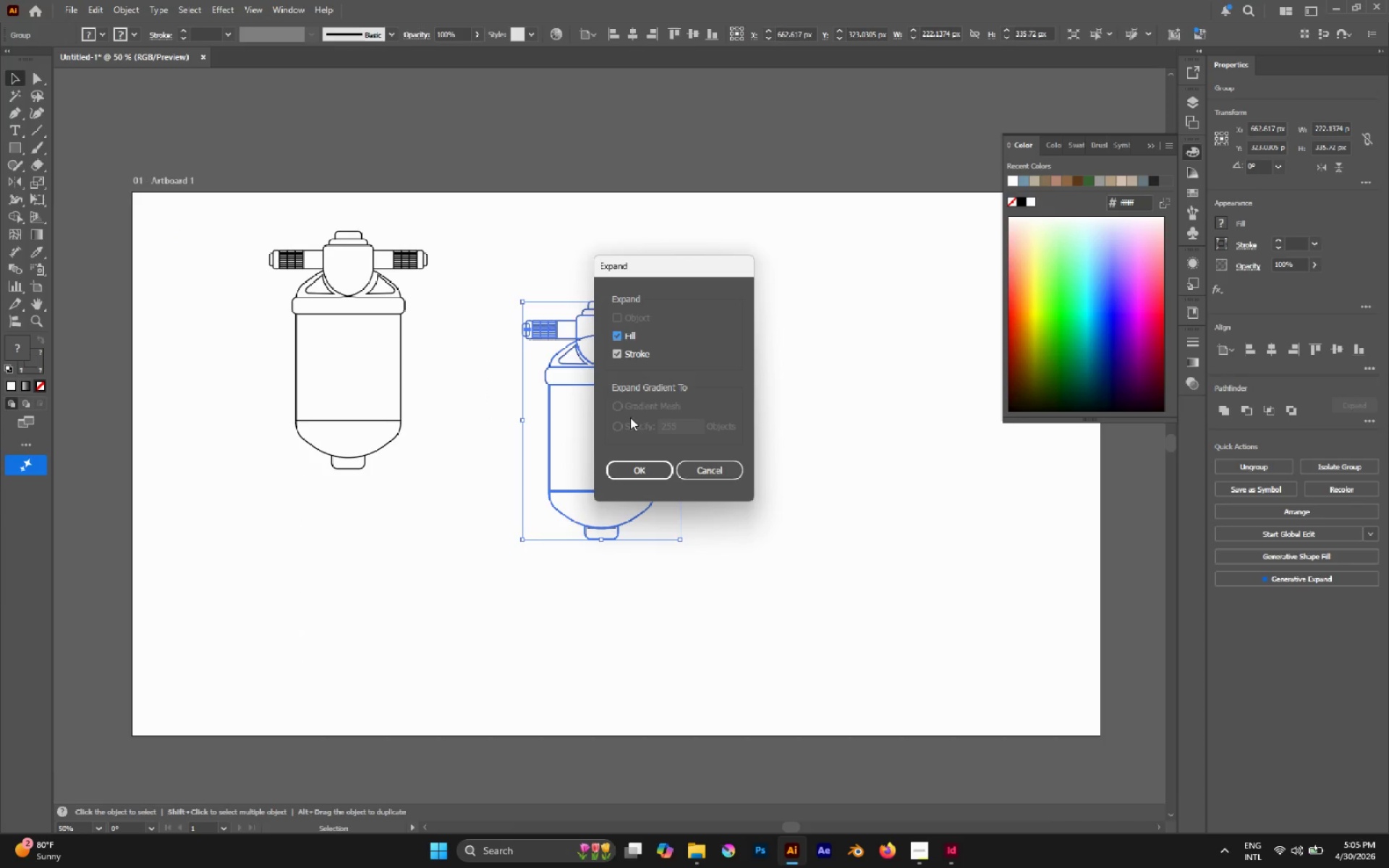 
left_click_drag(start_coordinate=[644, 461], to_coordinate=[646, 464])
 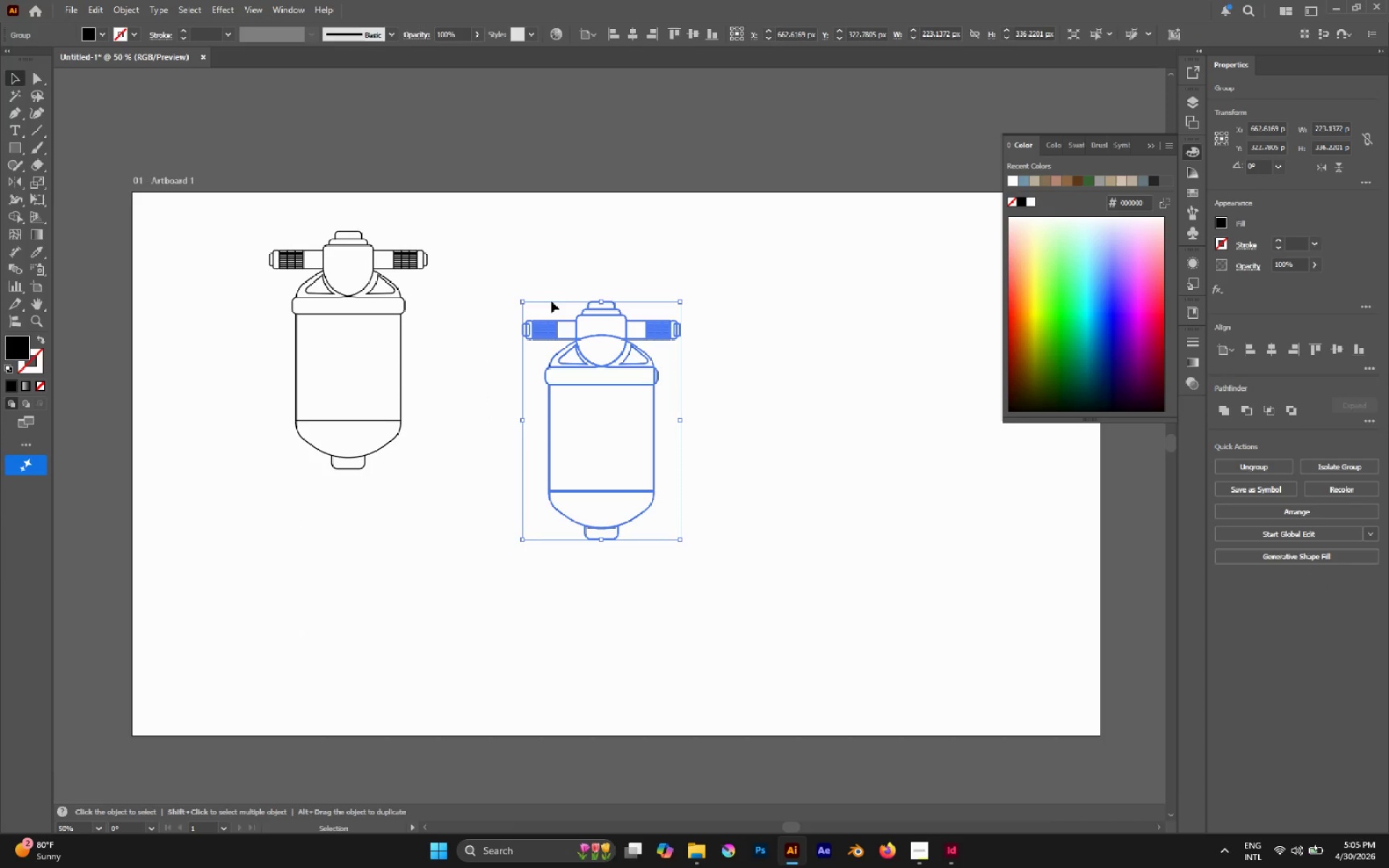 
key(Control+G)
 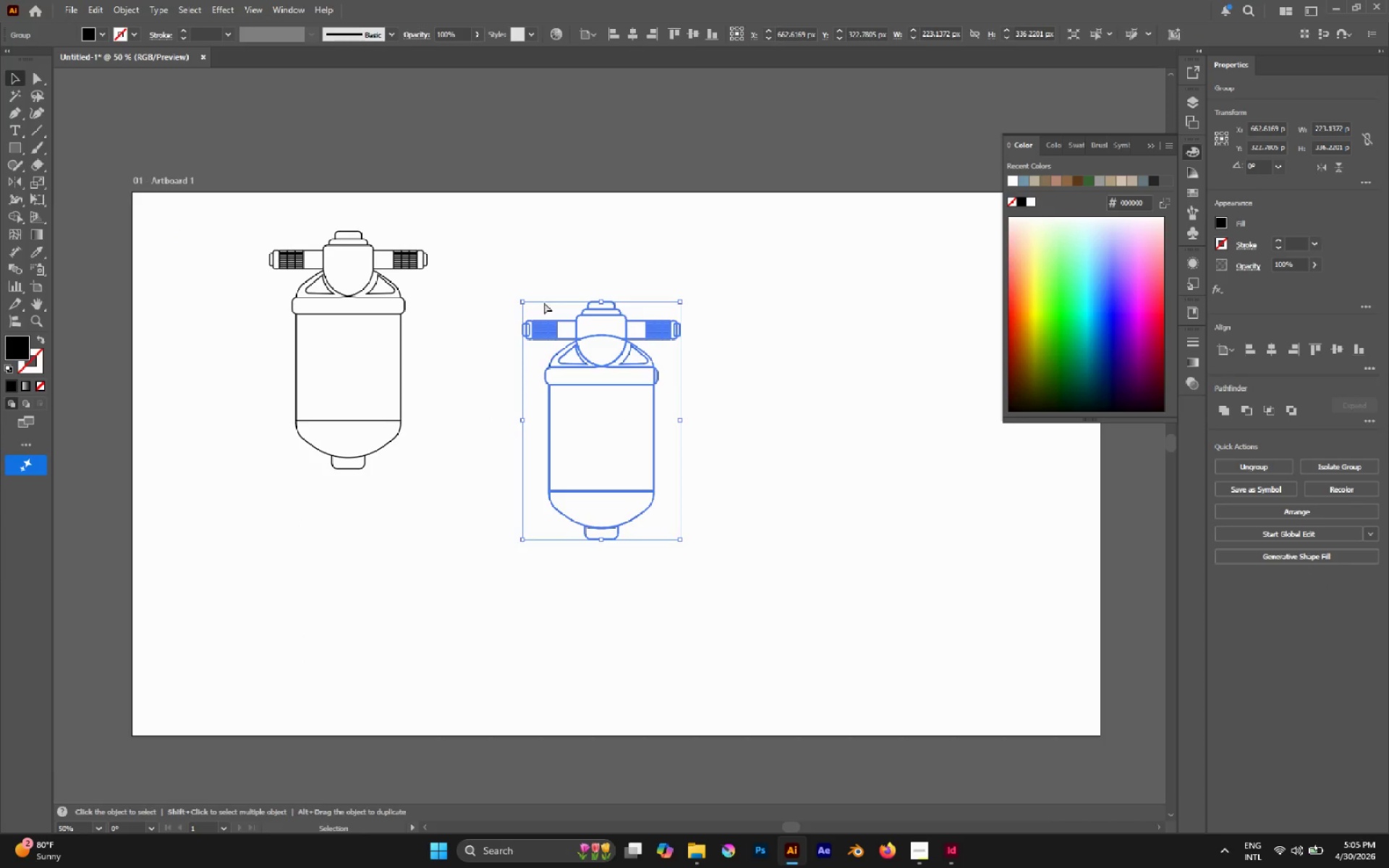 
key(Control+C)
 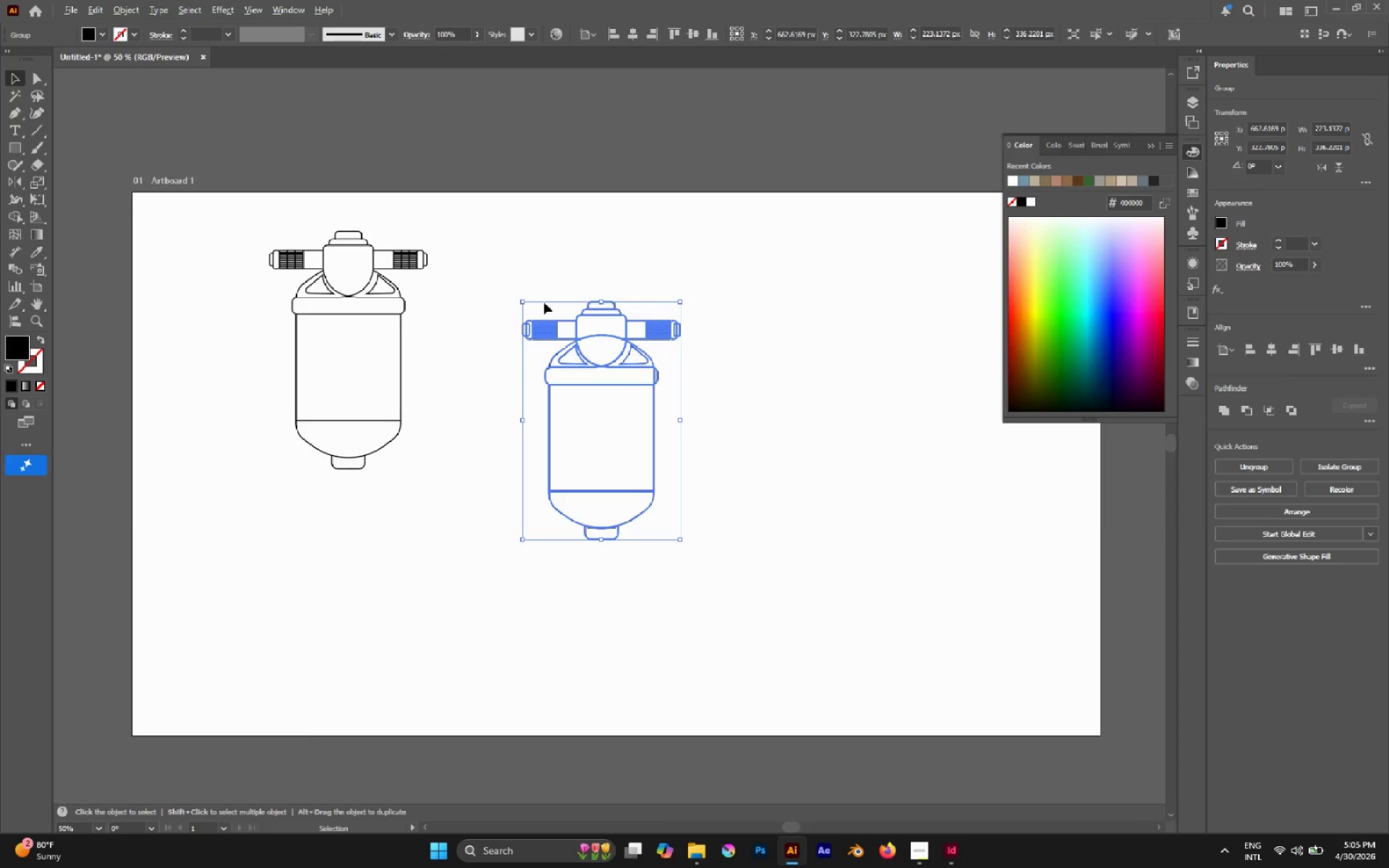 
key(Alt+AltLeft)
 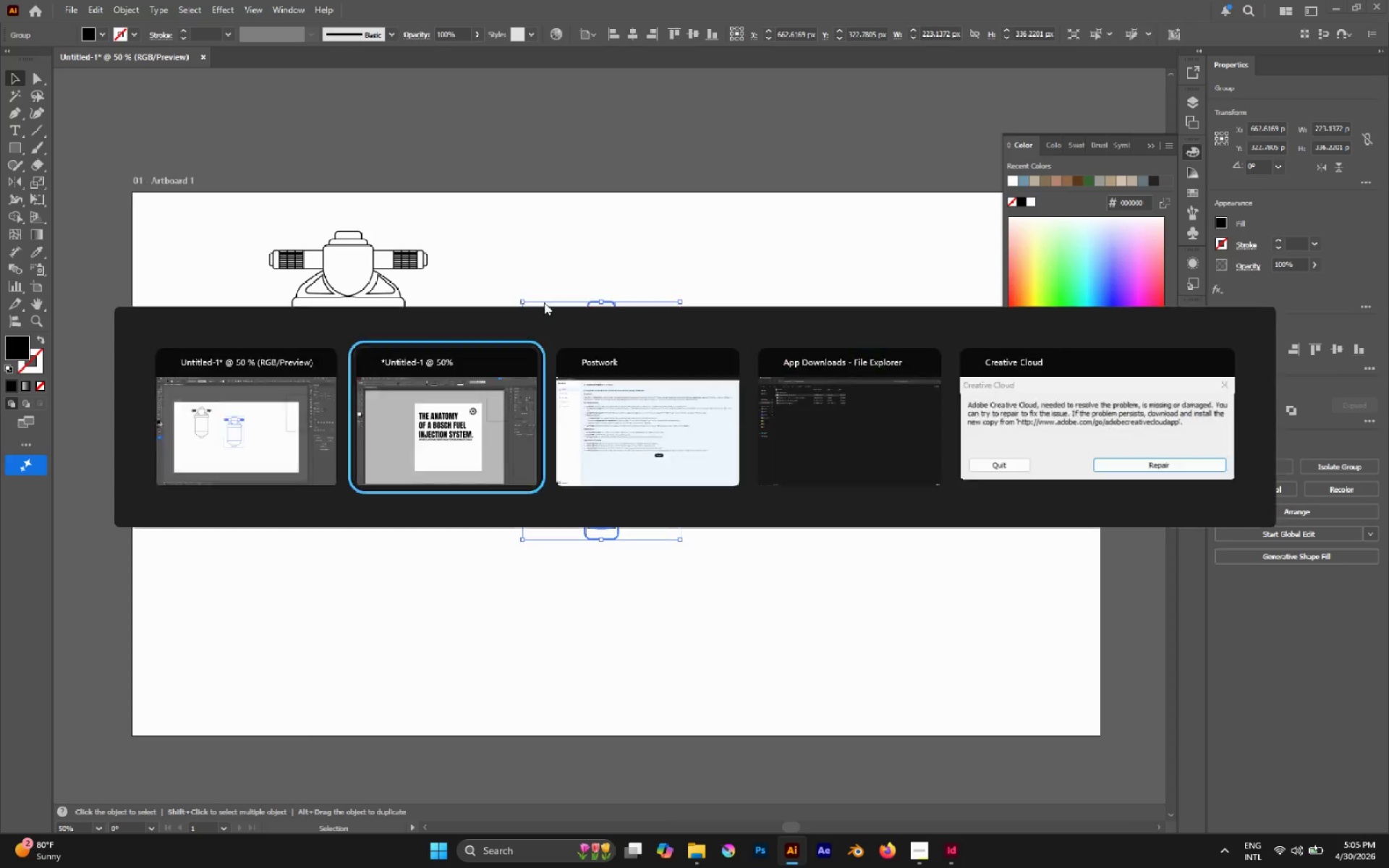 
key(Alt+Tab)
 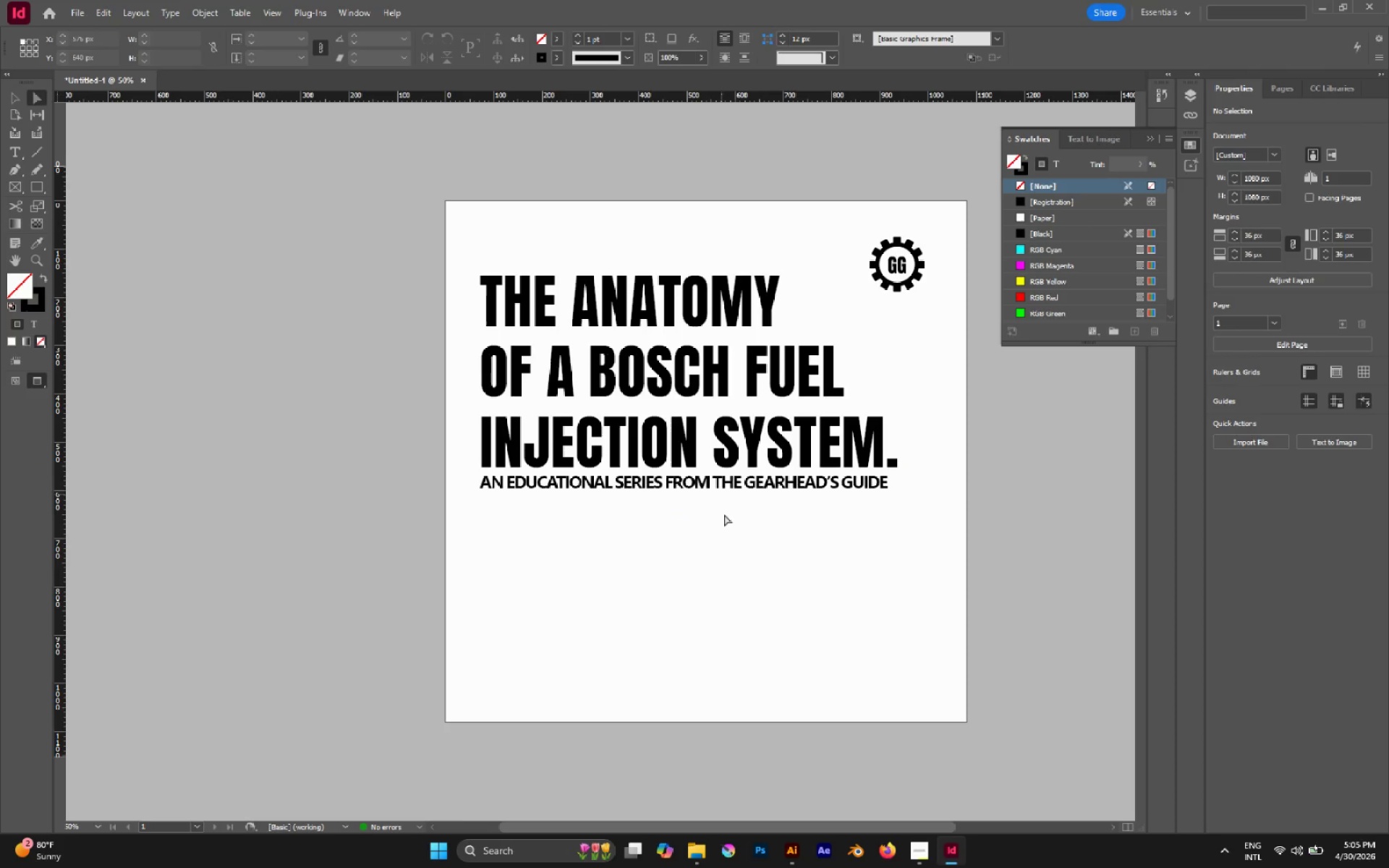 
left_click([726, 521])
 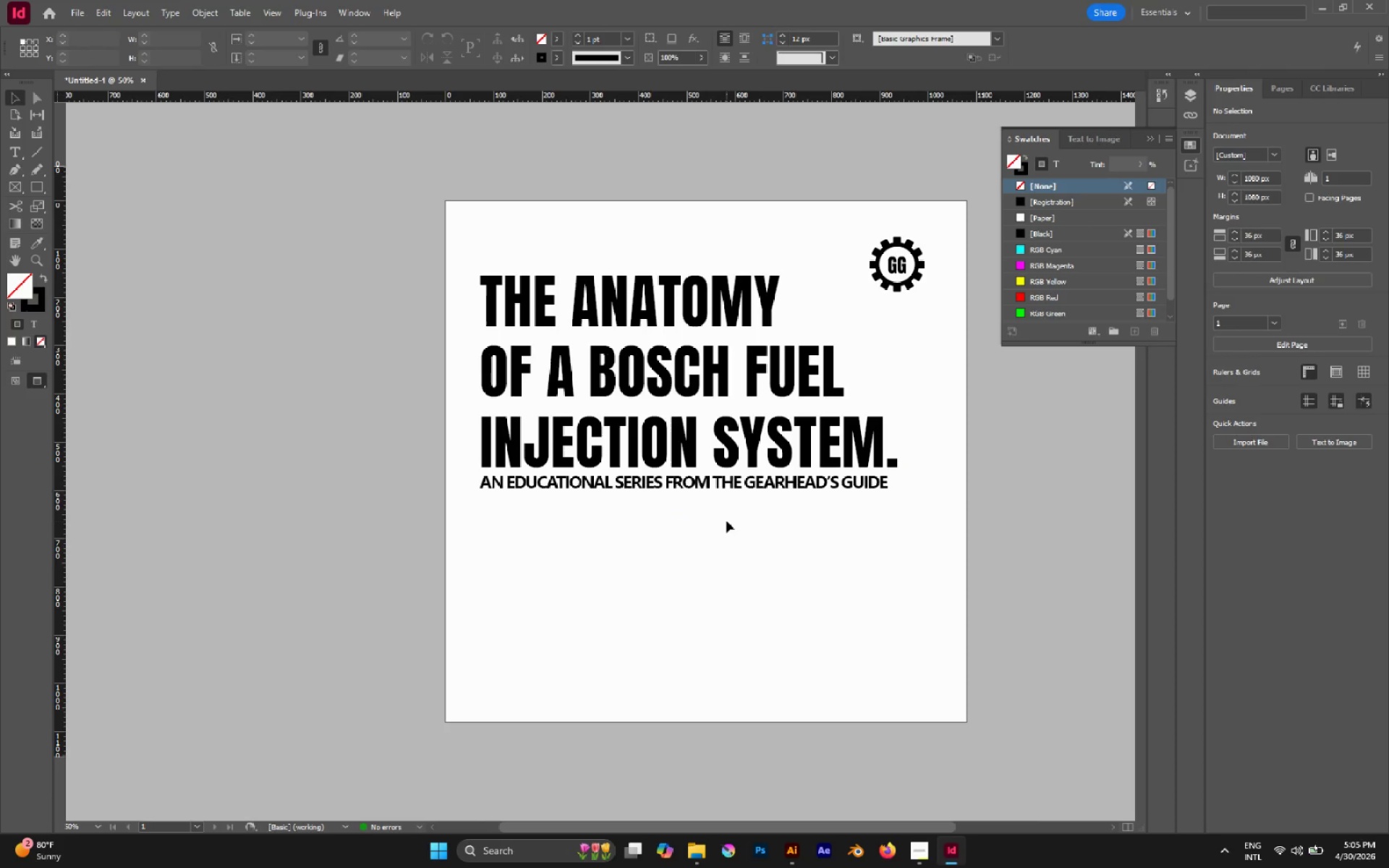 
key(V)
 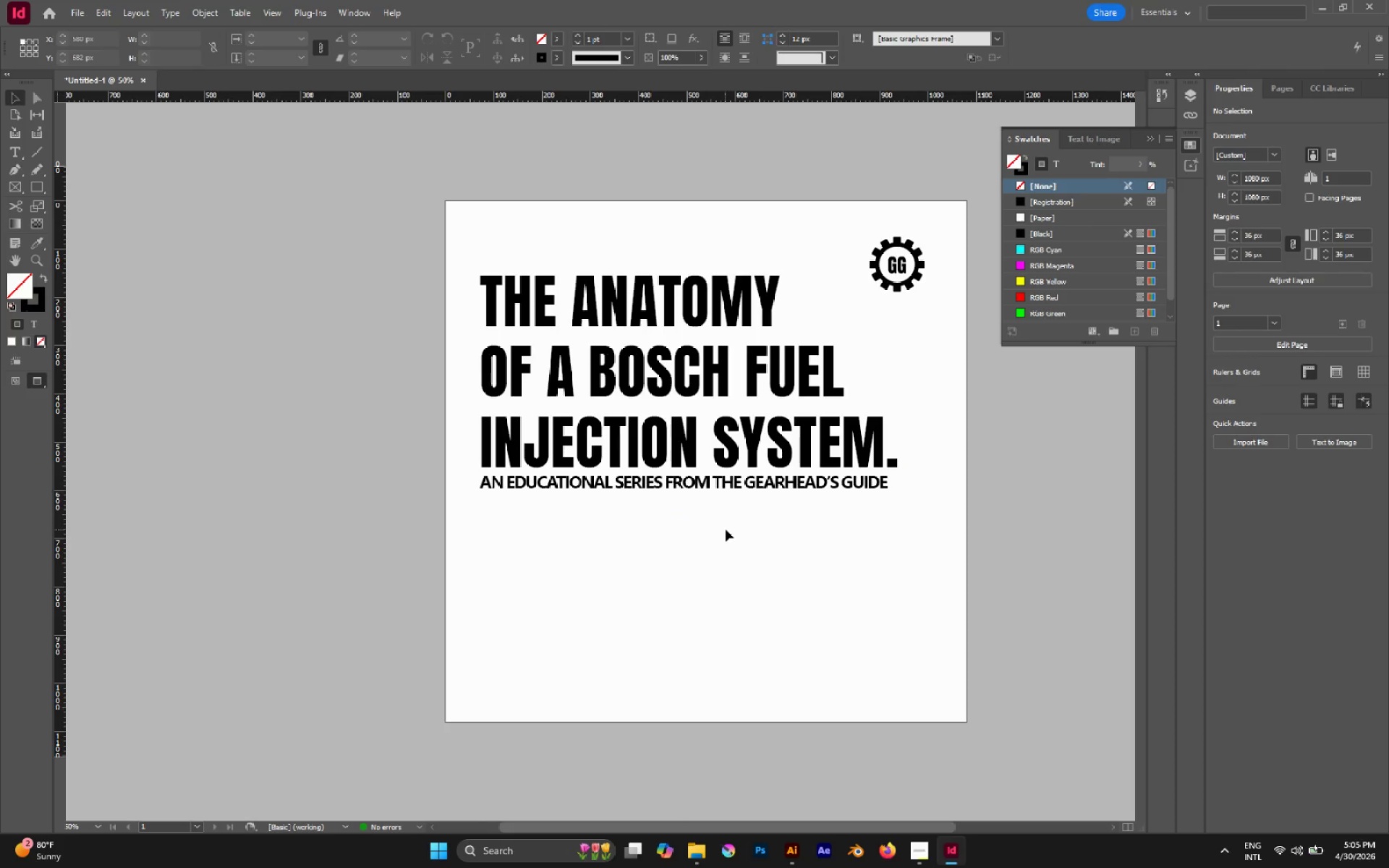 
left_click([726, 529])
 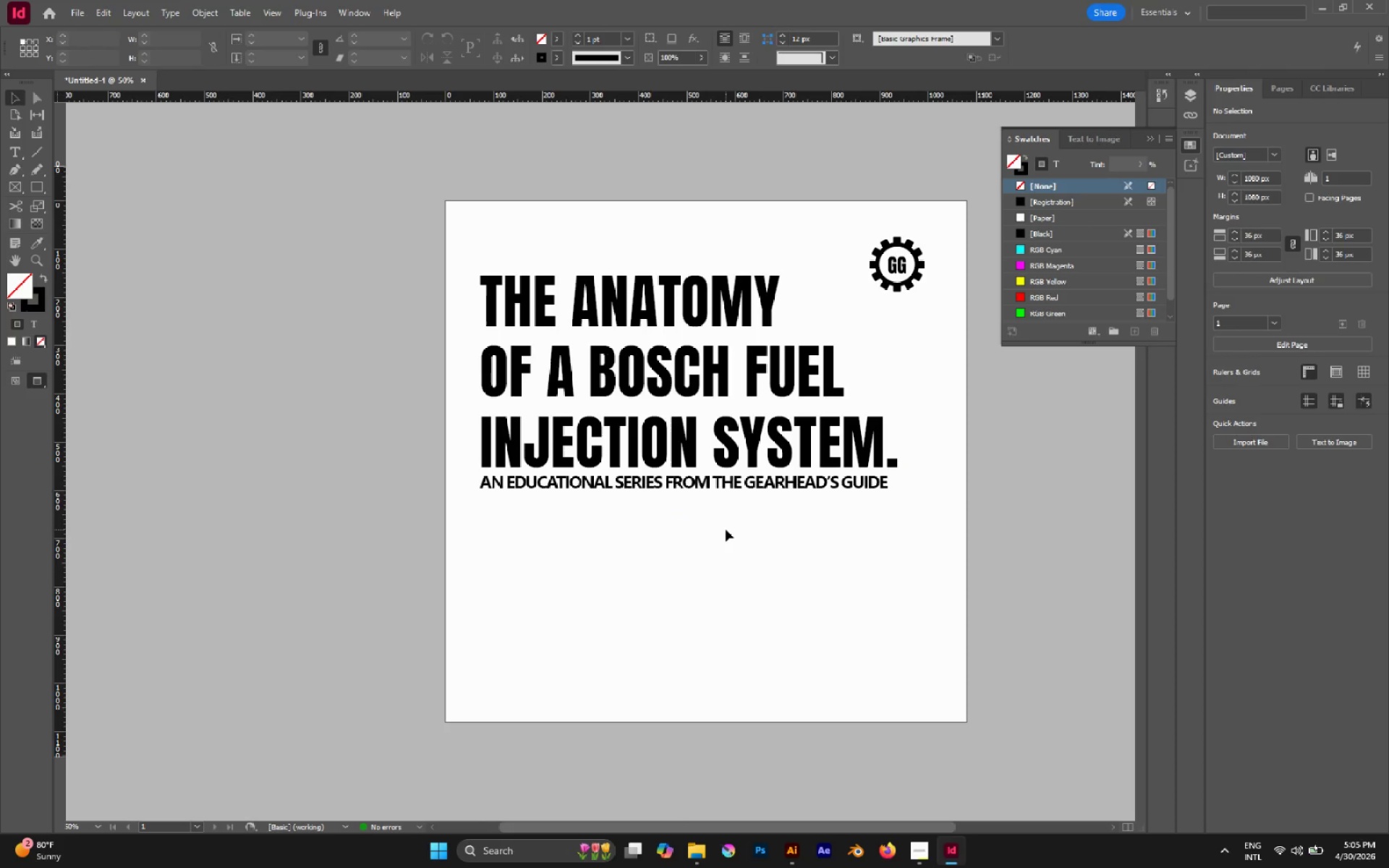 
key(Control+V)
 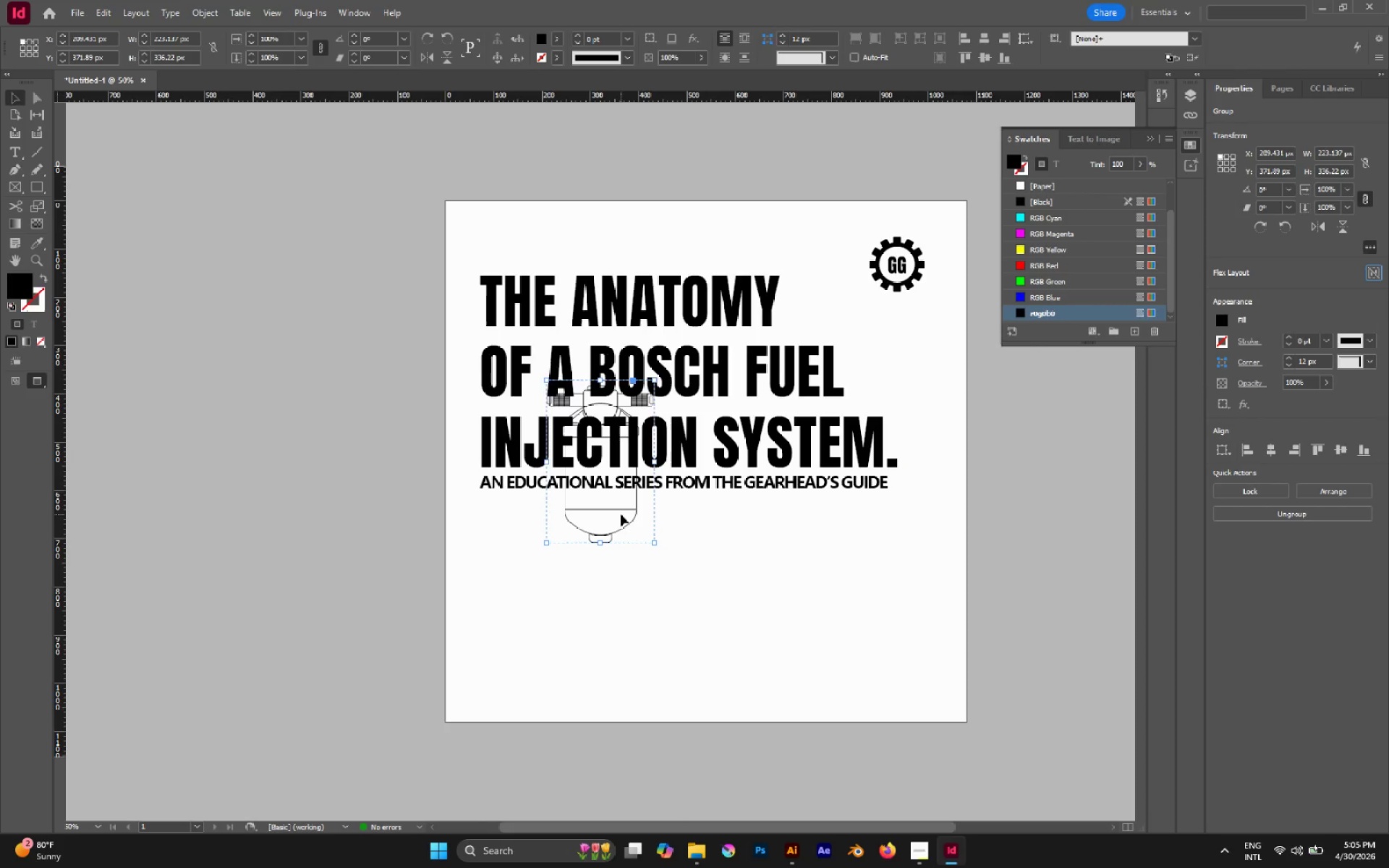 
left_click_drag(start_coordinate=[616, 511], to_coordinate=[558, 645])
 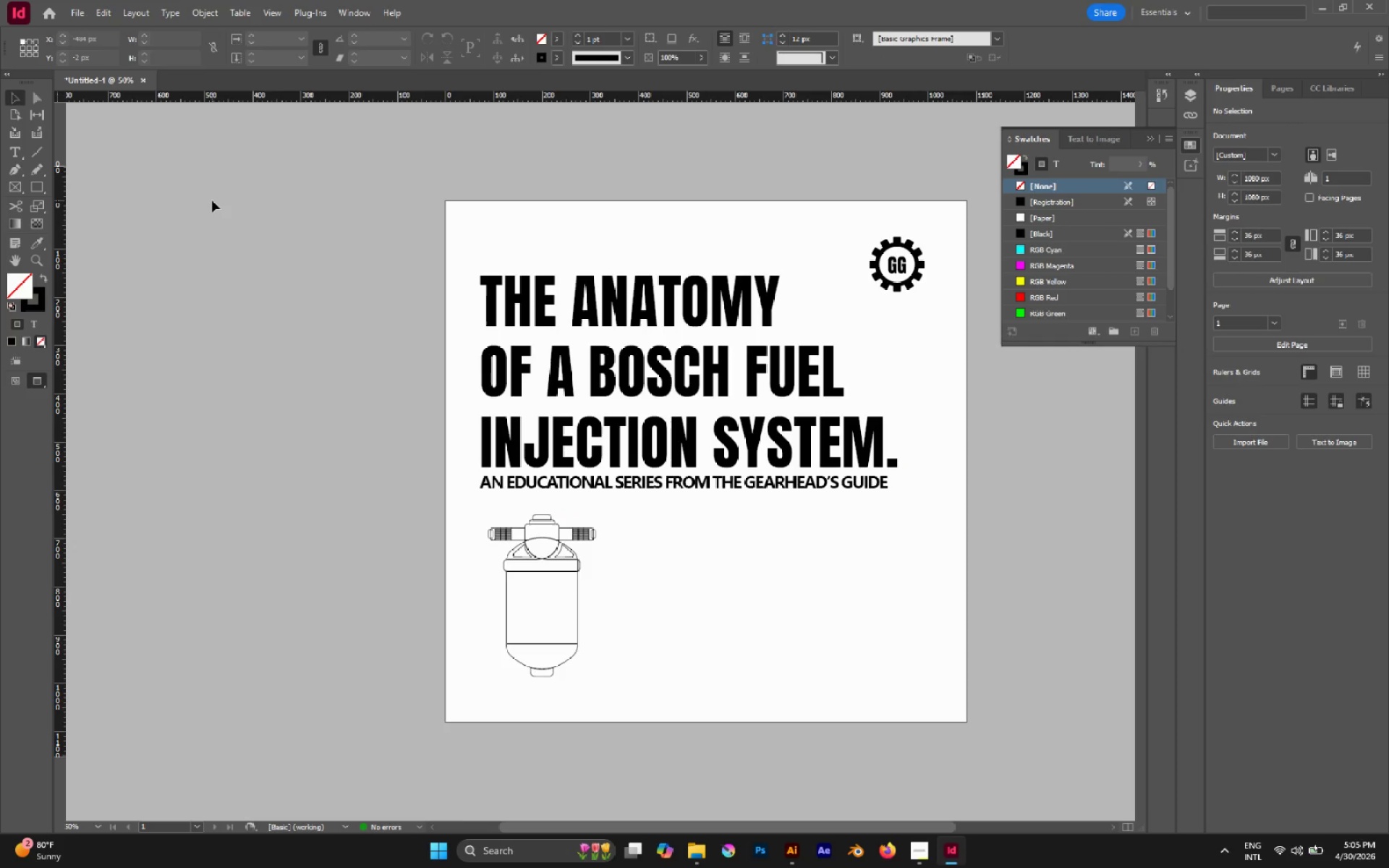 
hold_key(key=AltLeft, duration=0.61)
scroll: coordinate [313, 253], scroll_direction: down, amount: 1.0
 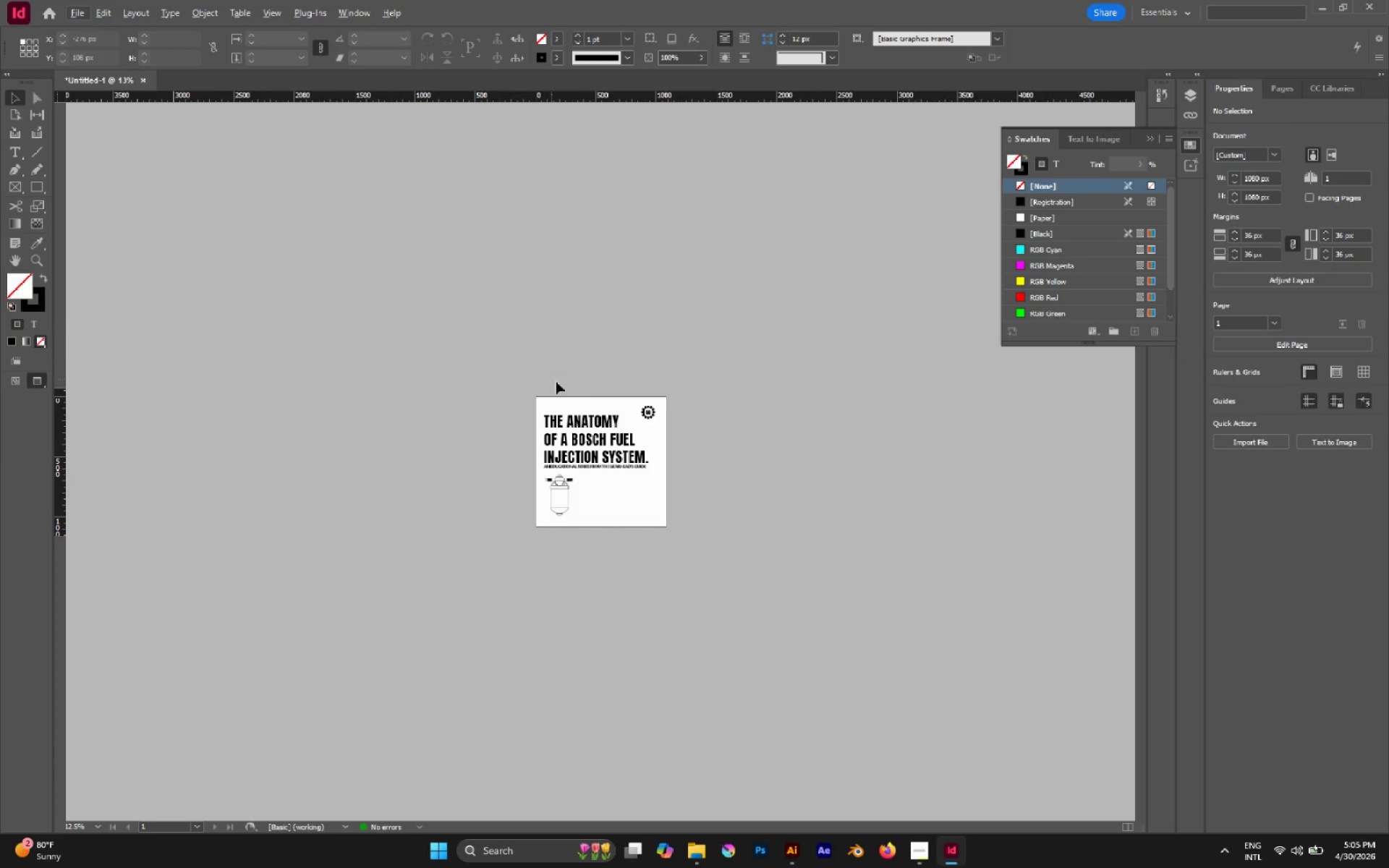 
hold_key(key=AltLeft, duration=0.55)
scroll: coordinate [585, 388], scroll_direction: up, amount: 1.0
 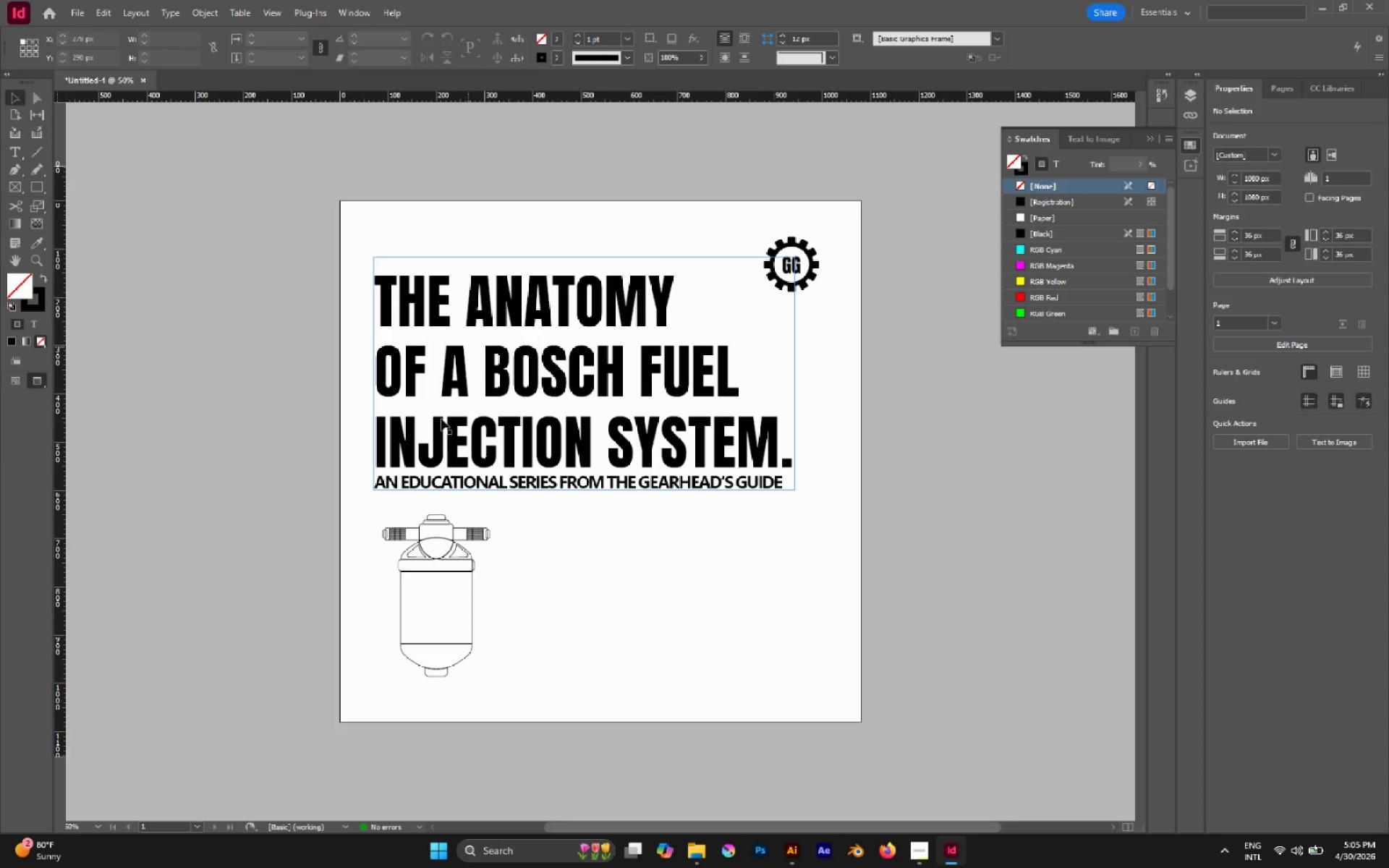 
wait(5.24)
 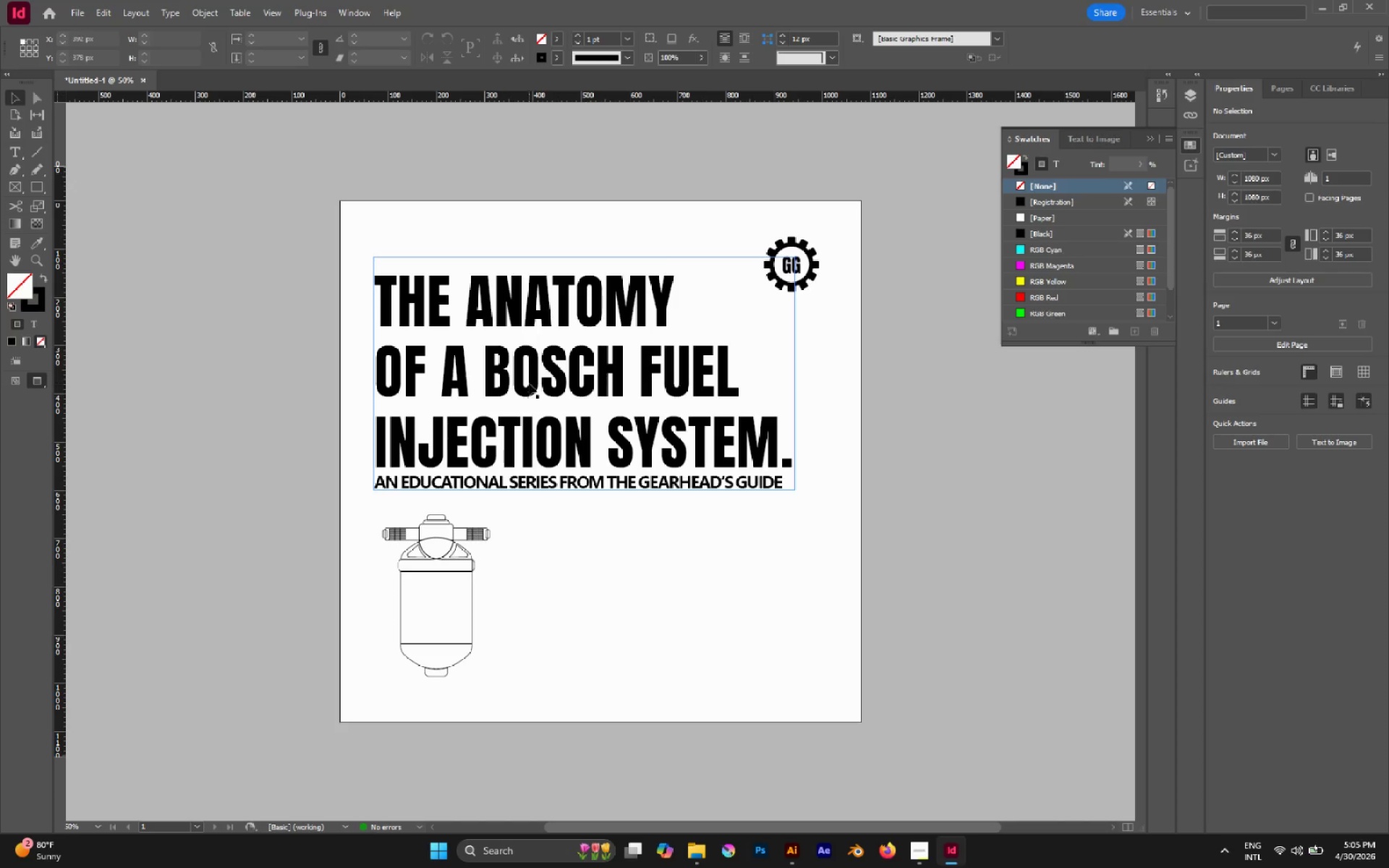 
left_click([908, 846])